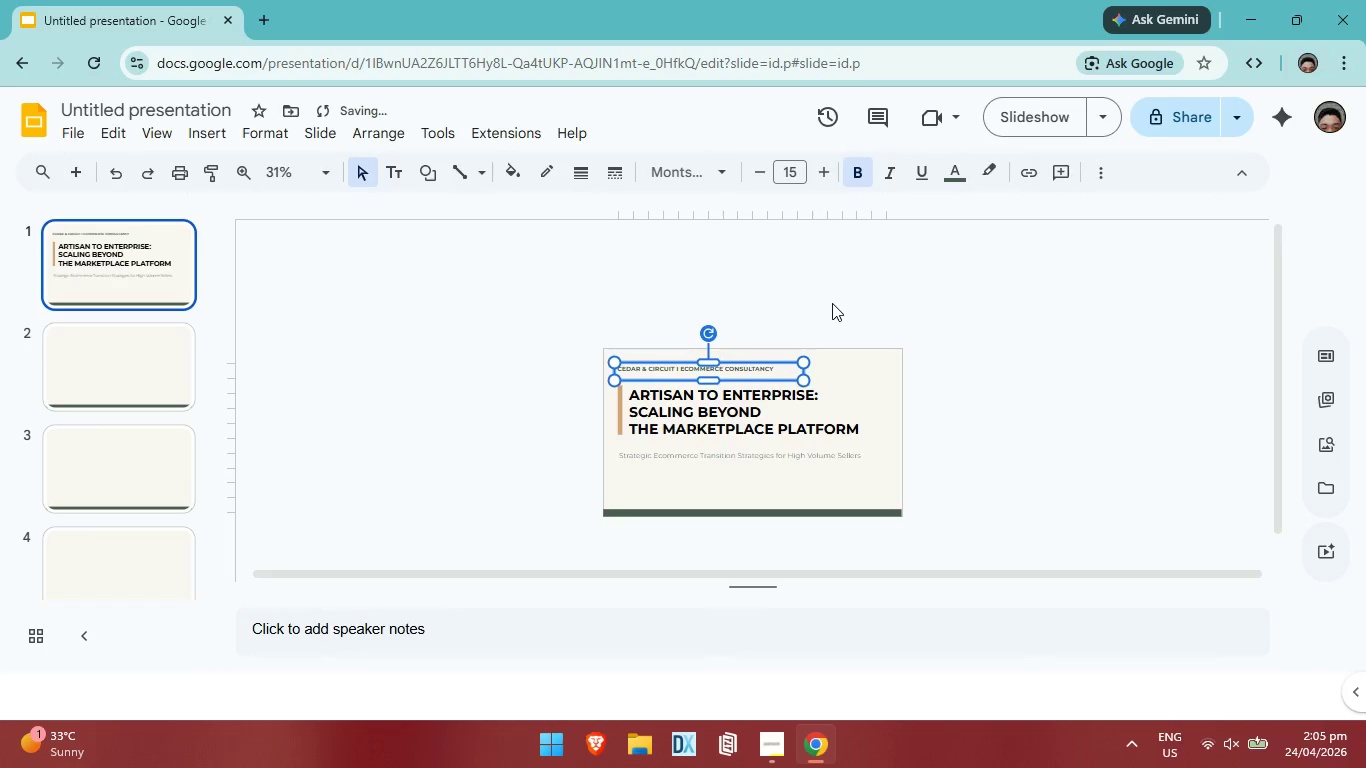 
key(ArrowLeft)
 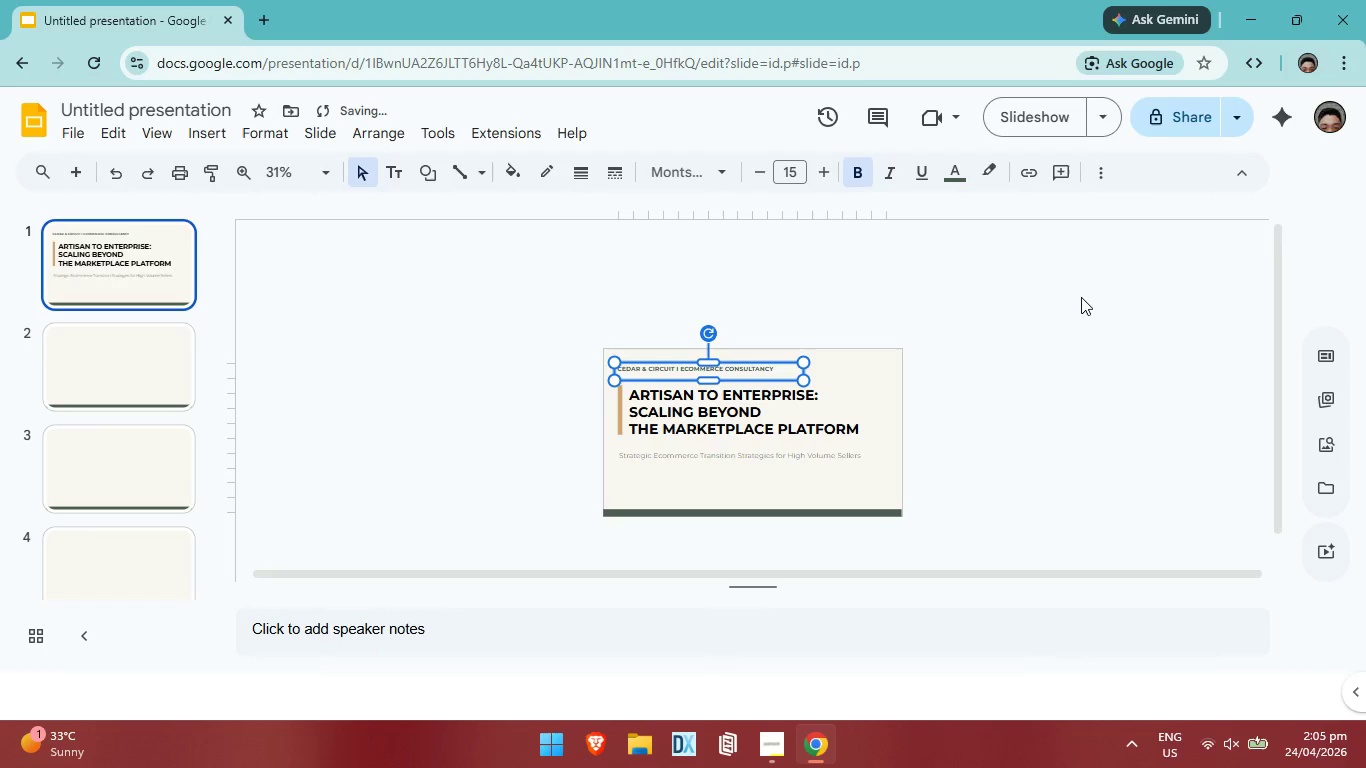 
left_click([1065, 349])
 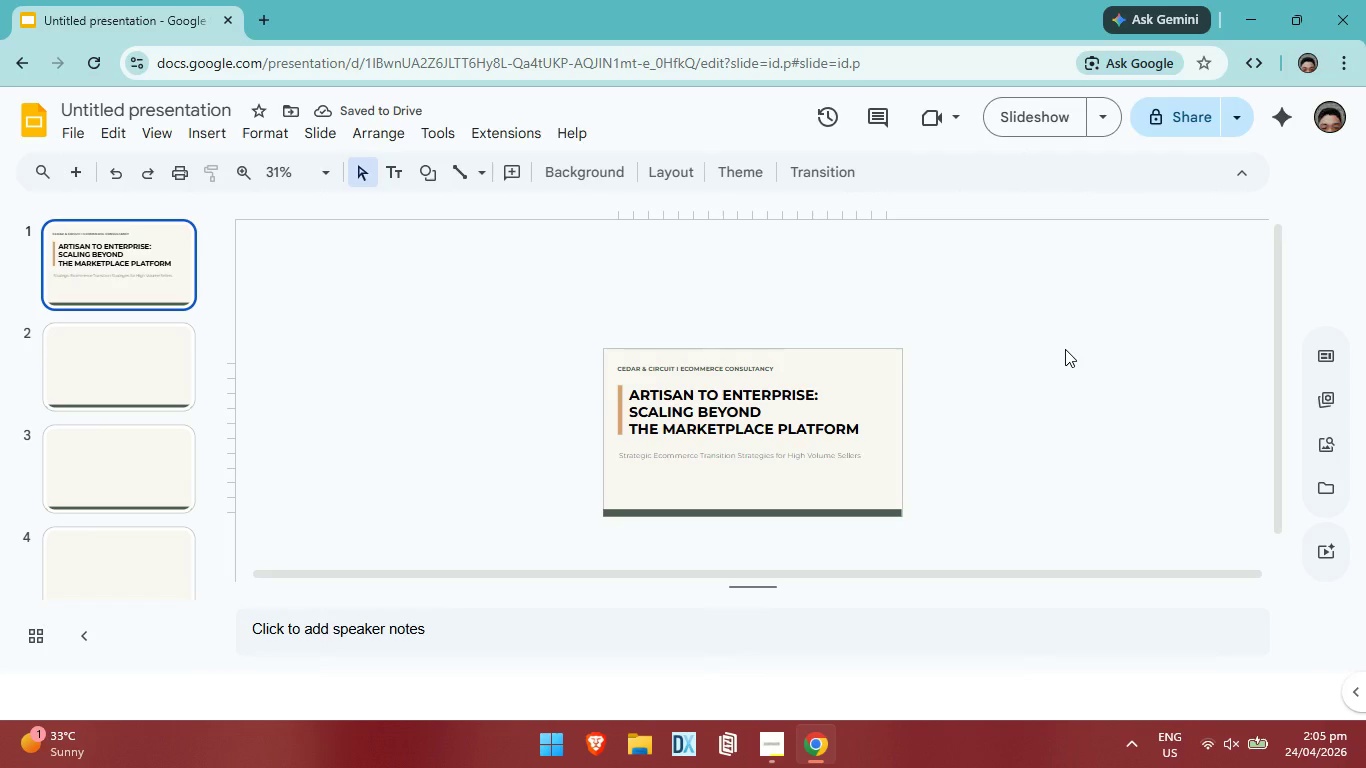 
left_click([791, 416])
 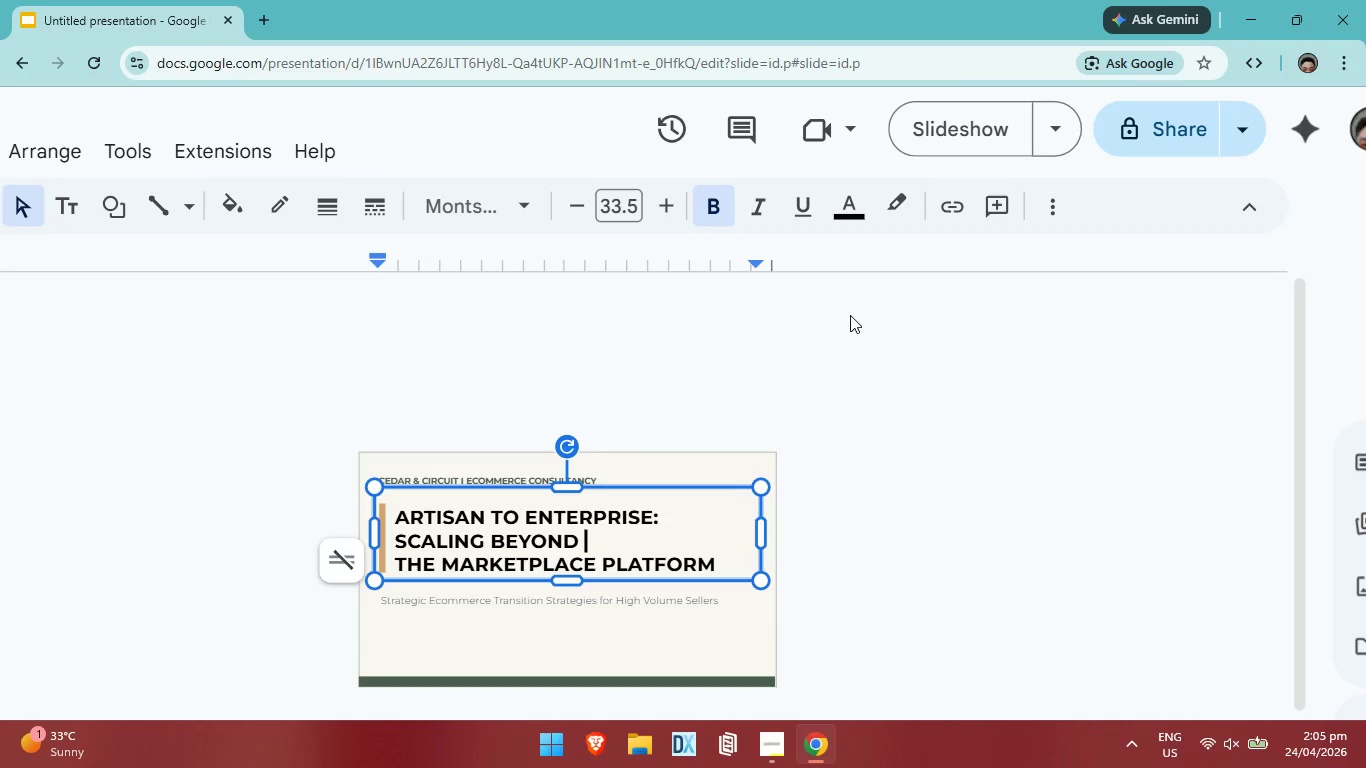 
left_click([738, 529])
 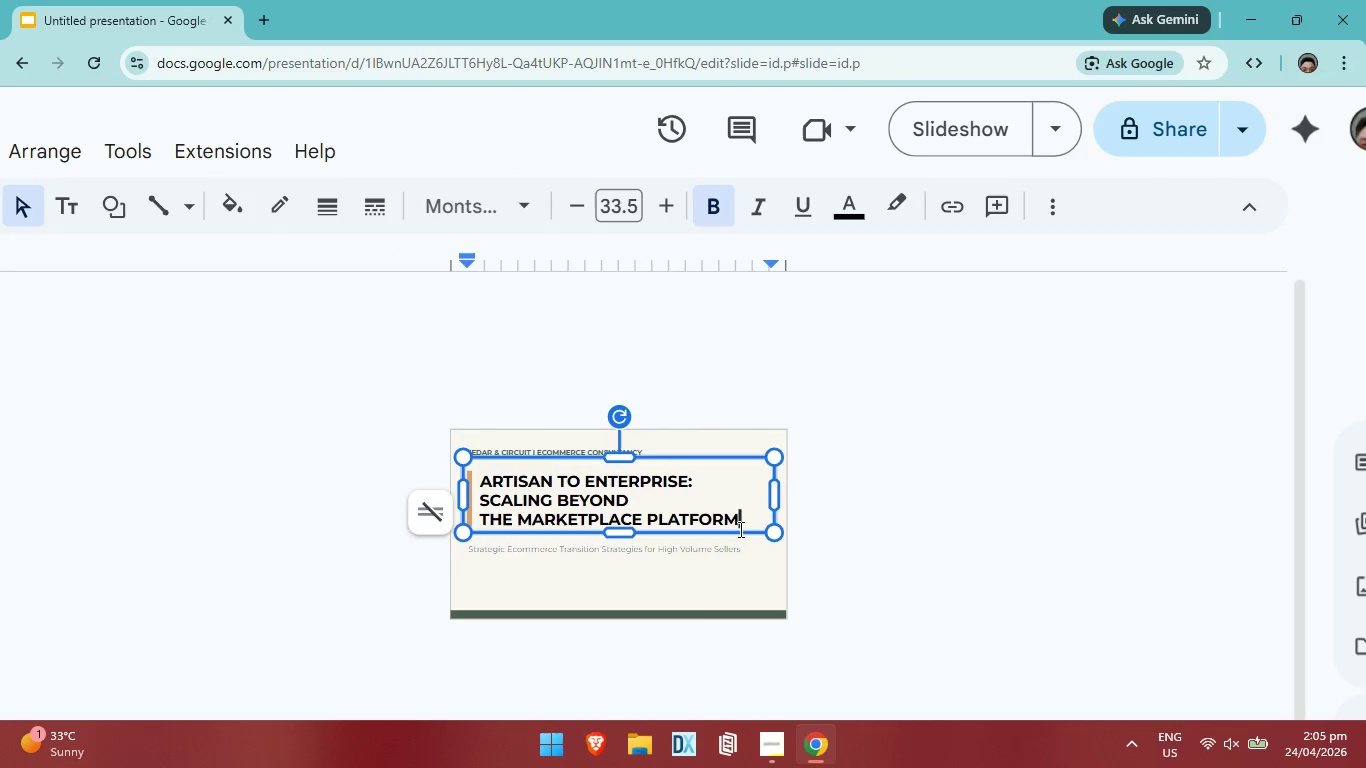 
key(Control+A)
 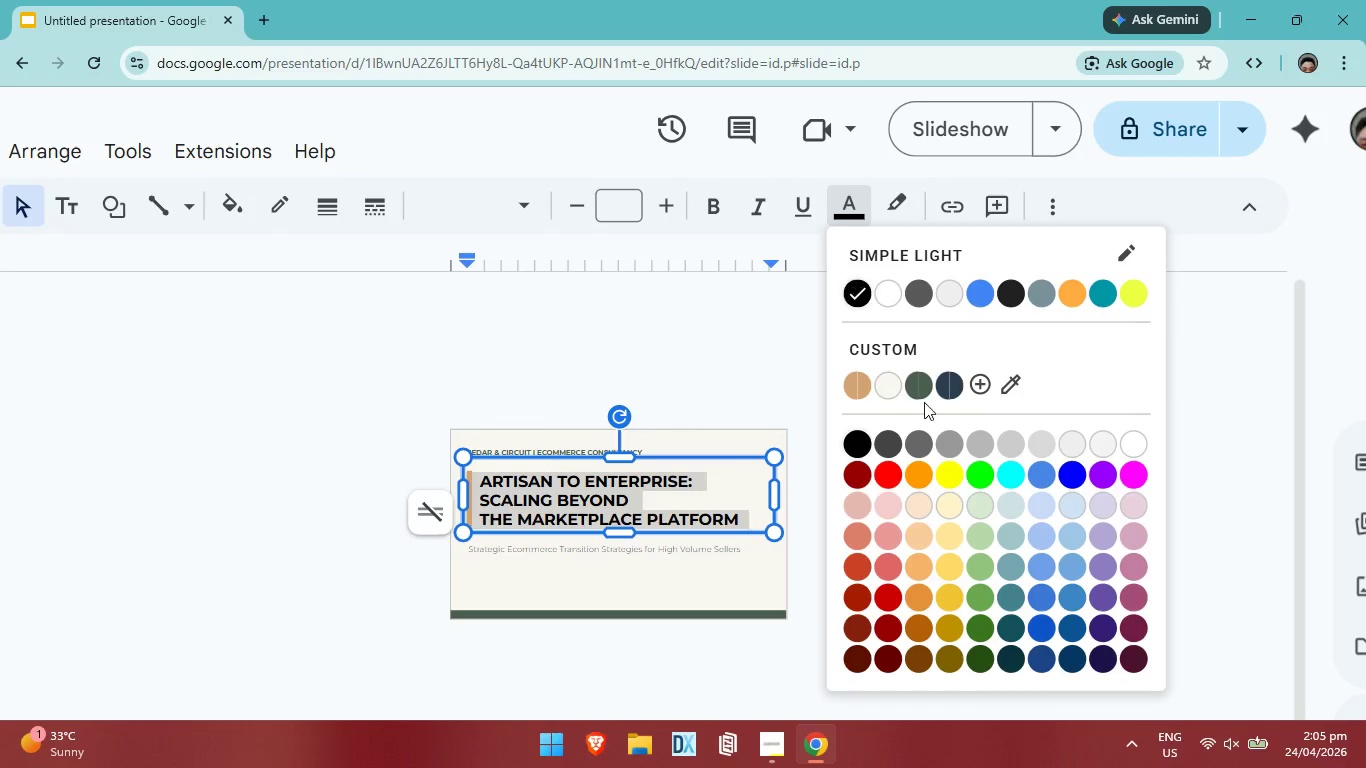 
left_click([925, 385])
 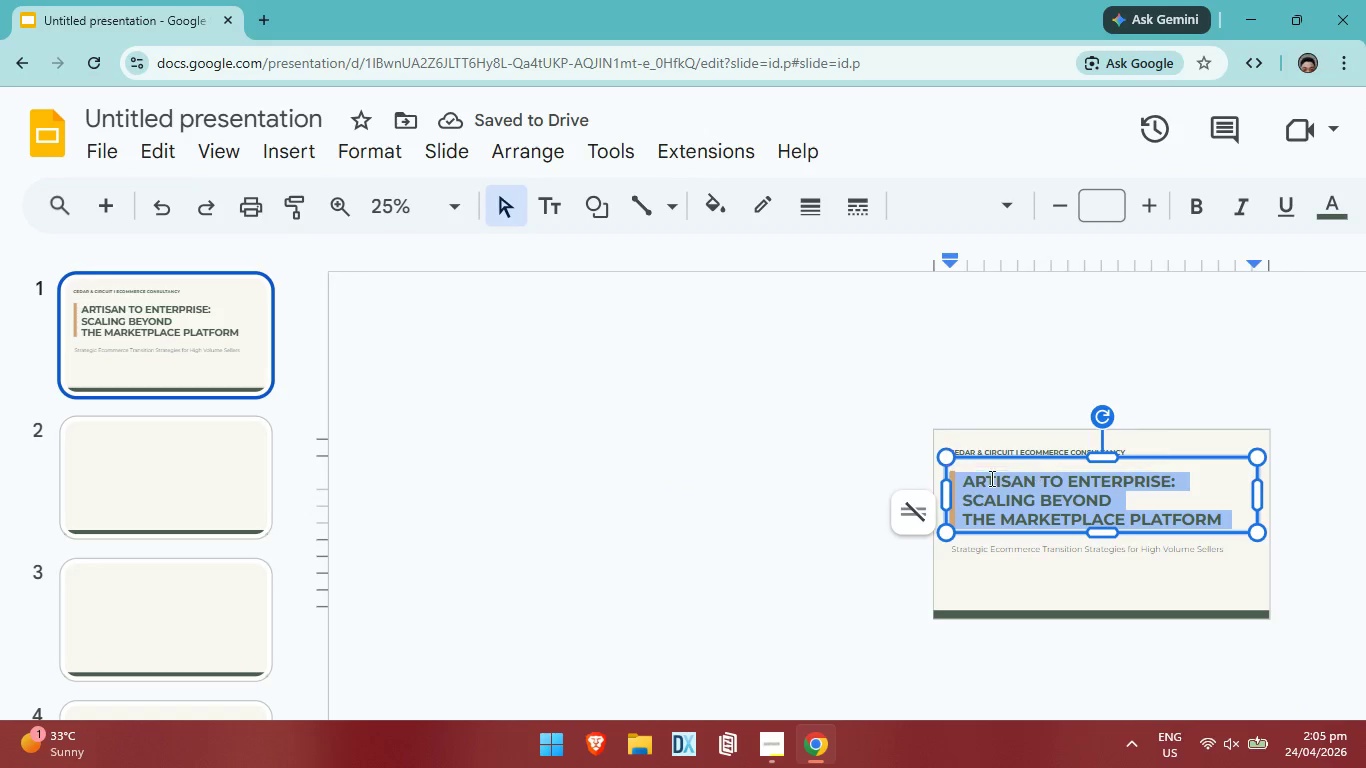 
left_click_drag(start_coordinate=[780, 540], to_coordinate=[779, 534])
 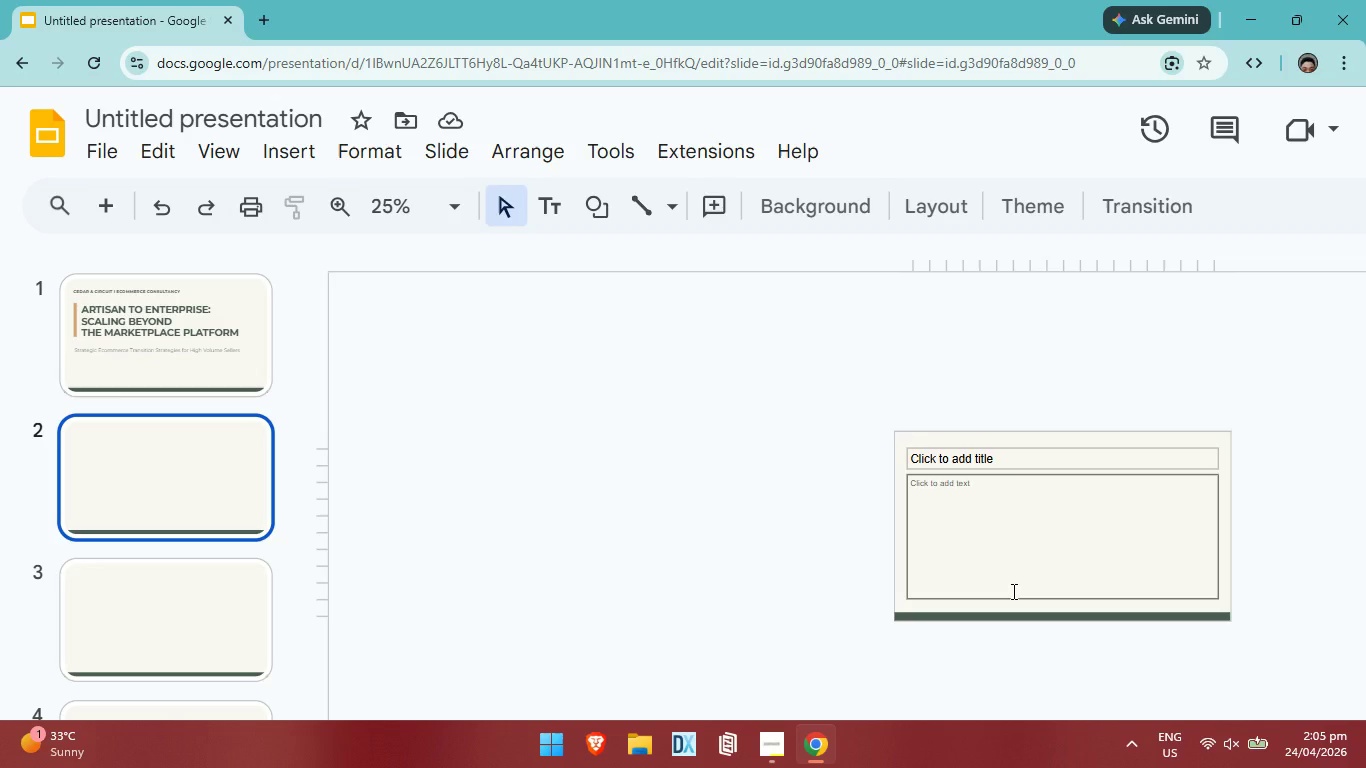 
left_click([352, 355])
 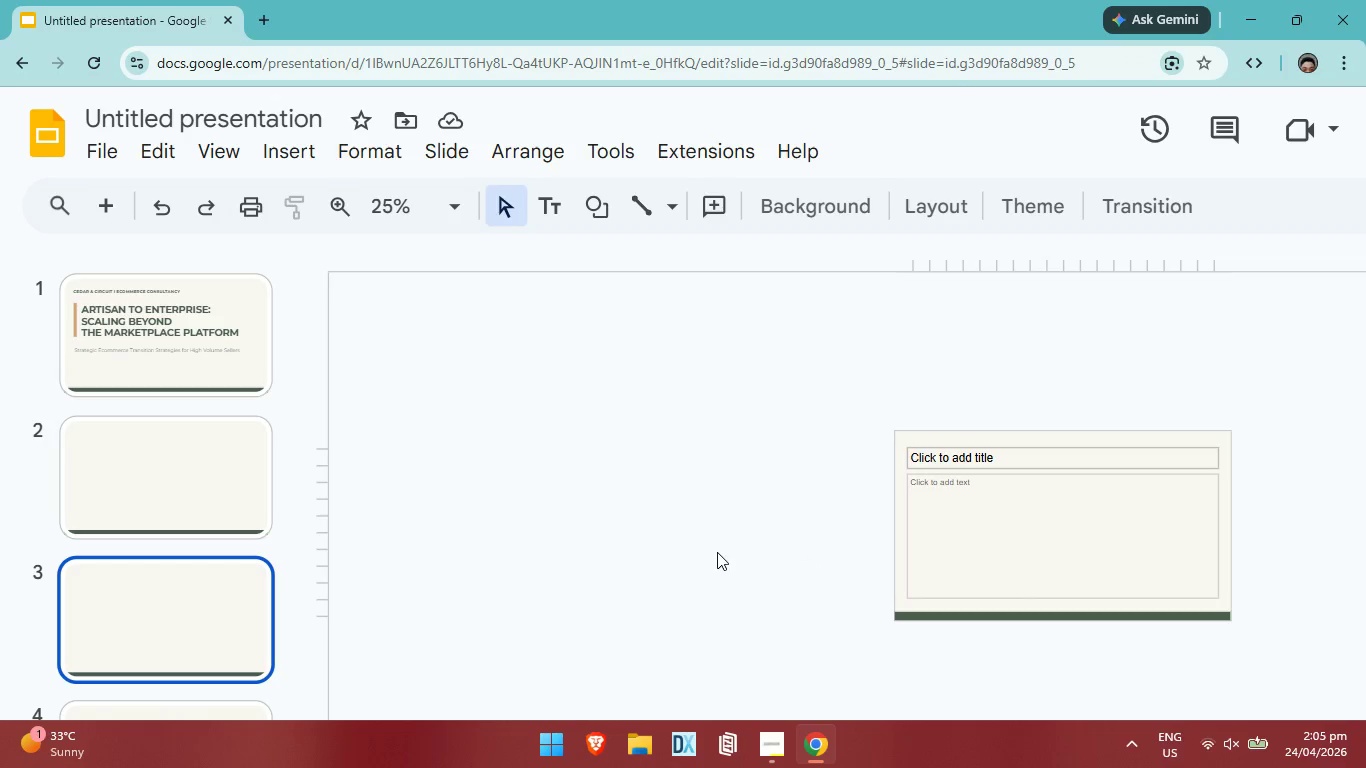 
wait(5.05)
 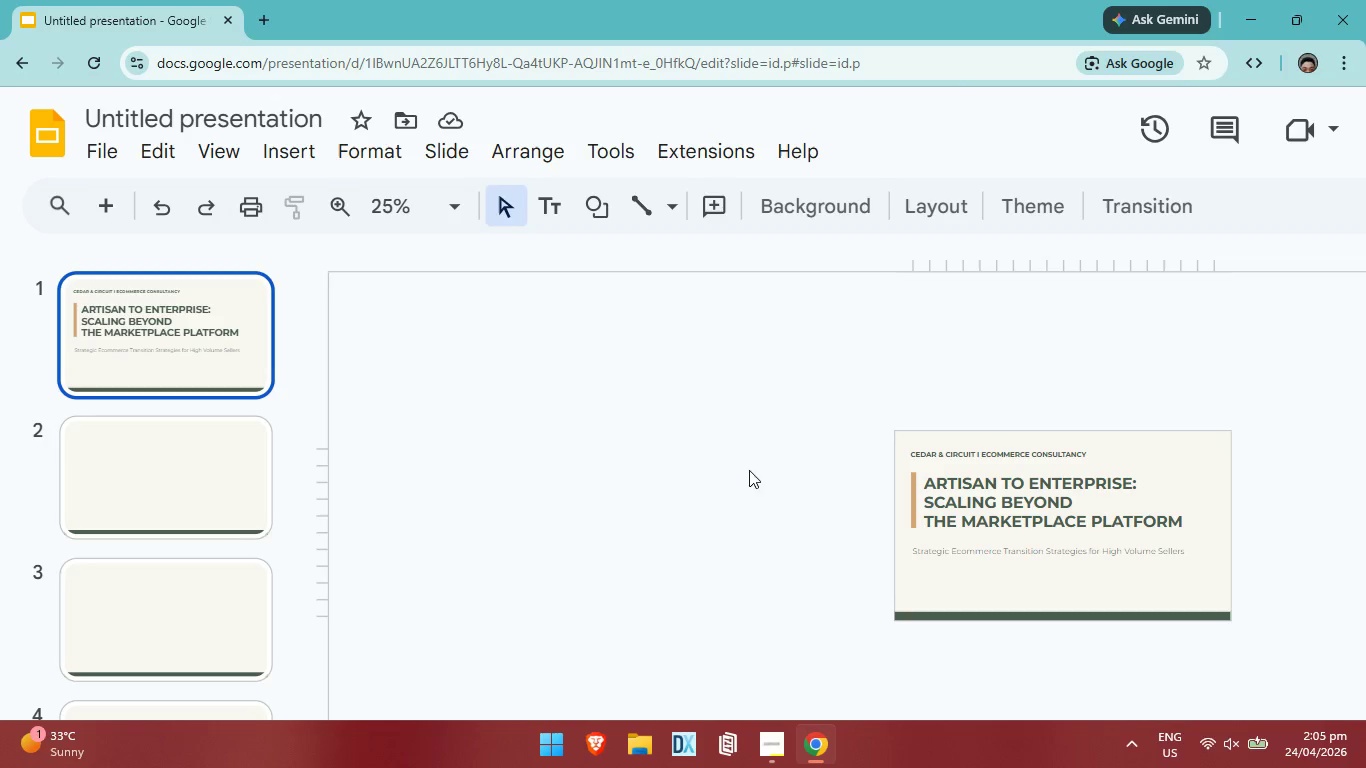 
left_click([509, 211])
 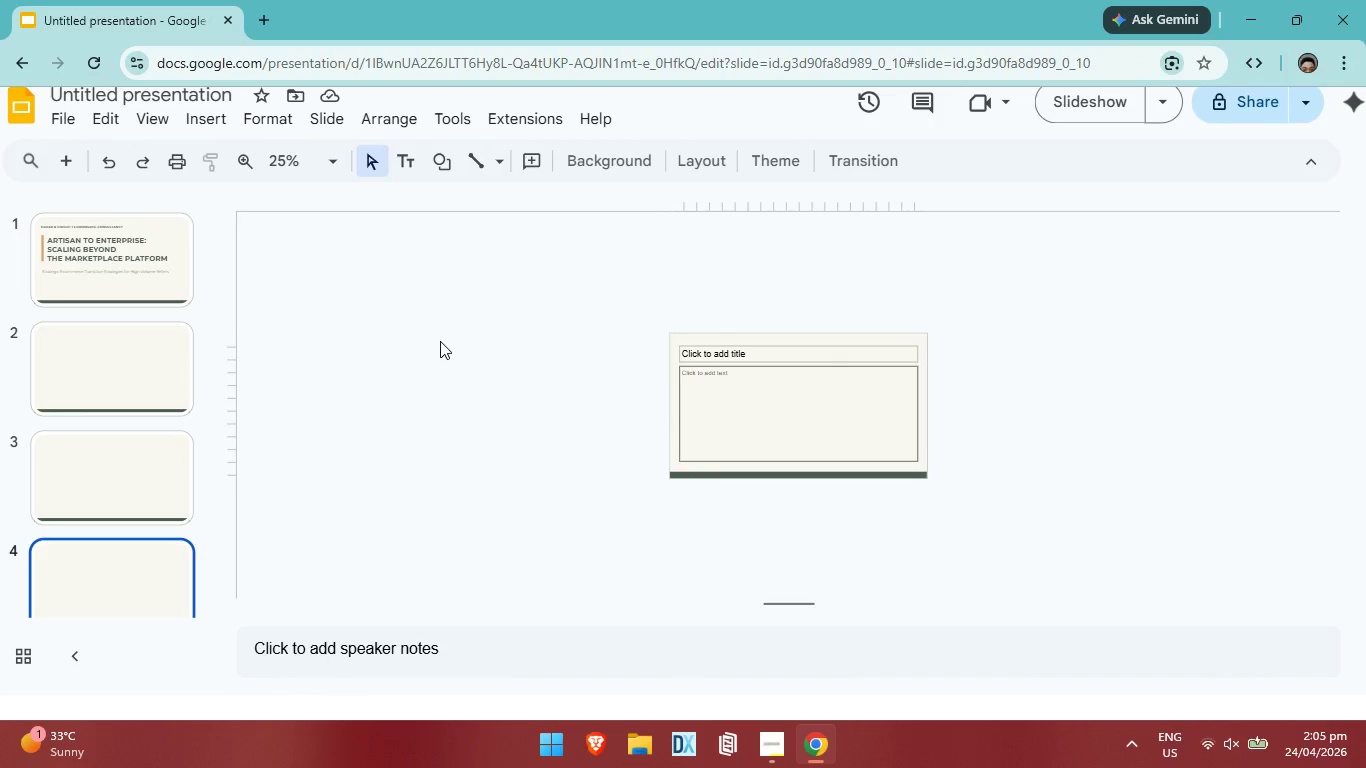 
left_click([149, 275])
 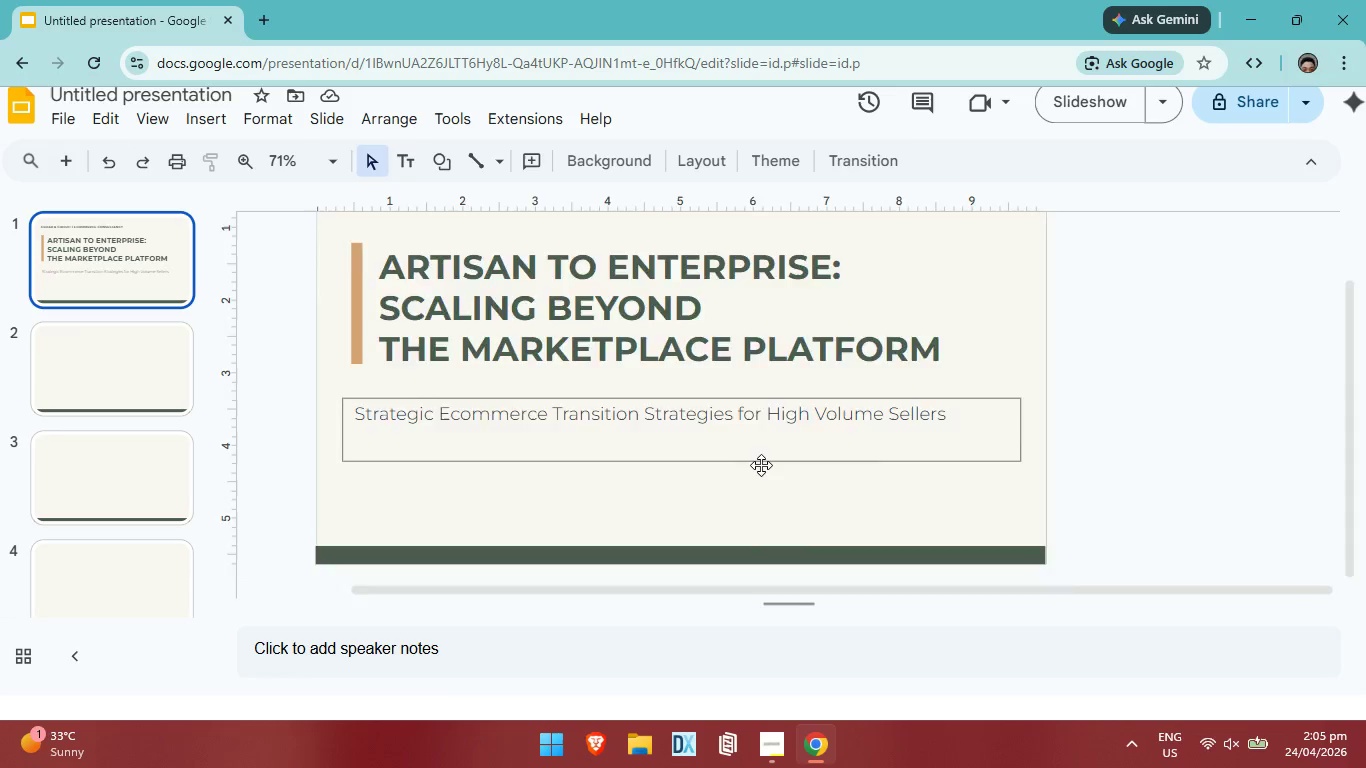 
left_click([670, 380])
 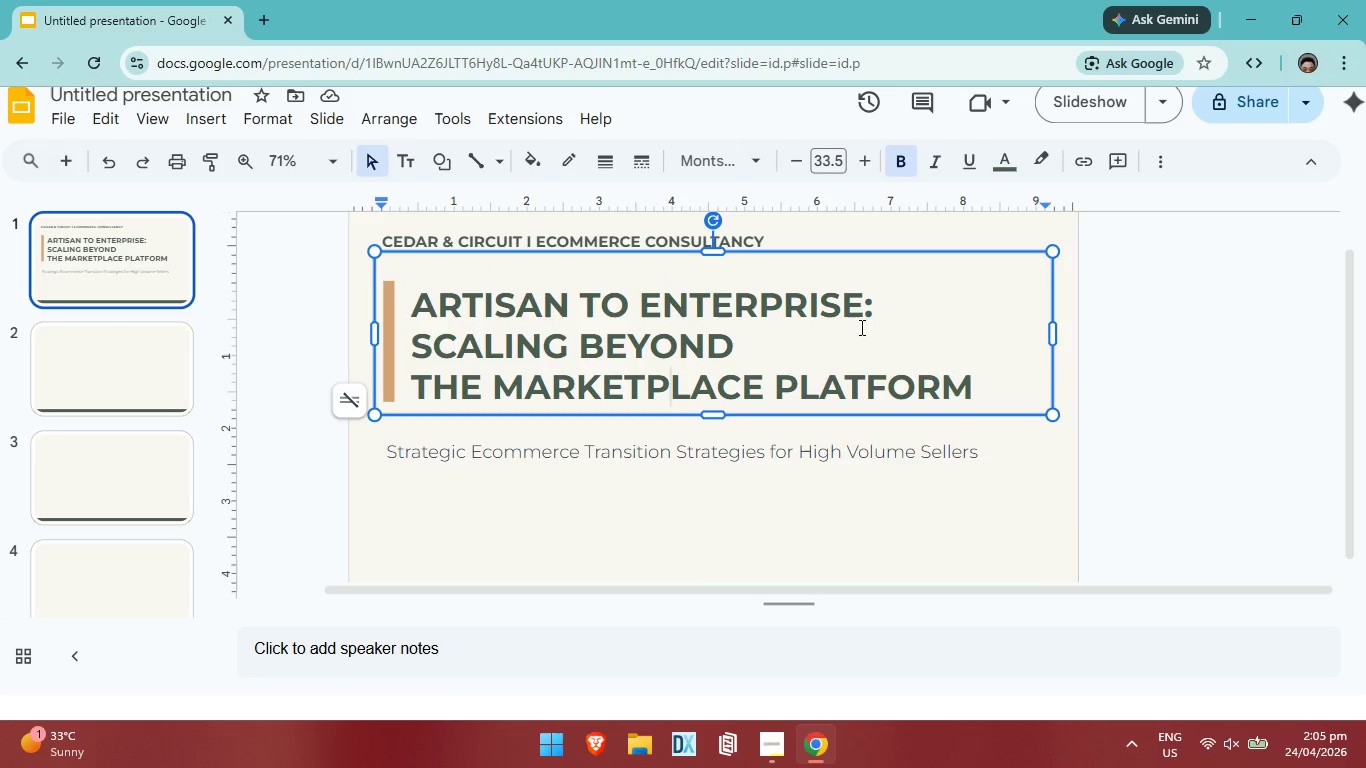 
scroll: coordinate [802, 389], scroll_direction: down, amount: 3.0
 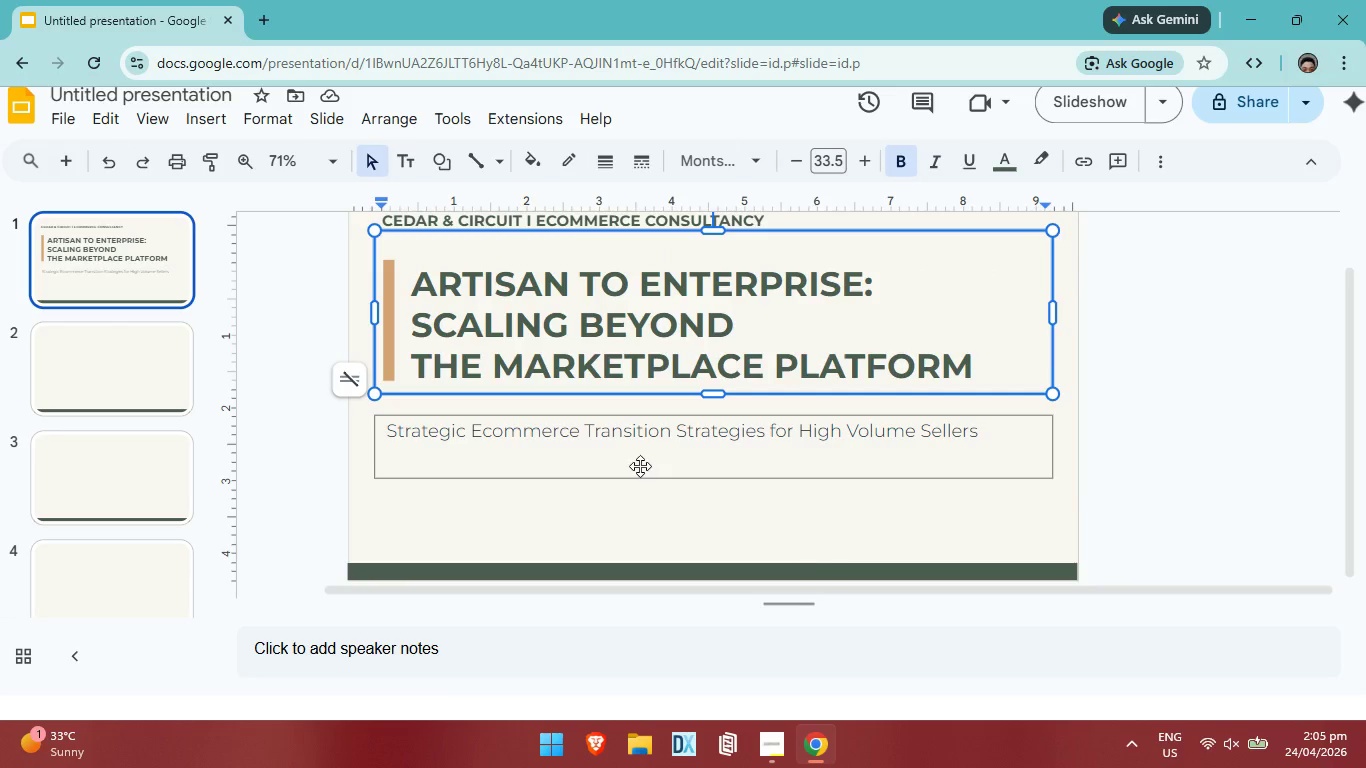 
left_click([640, 466])
 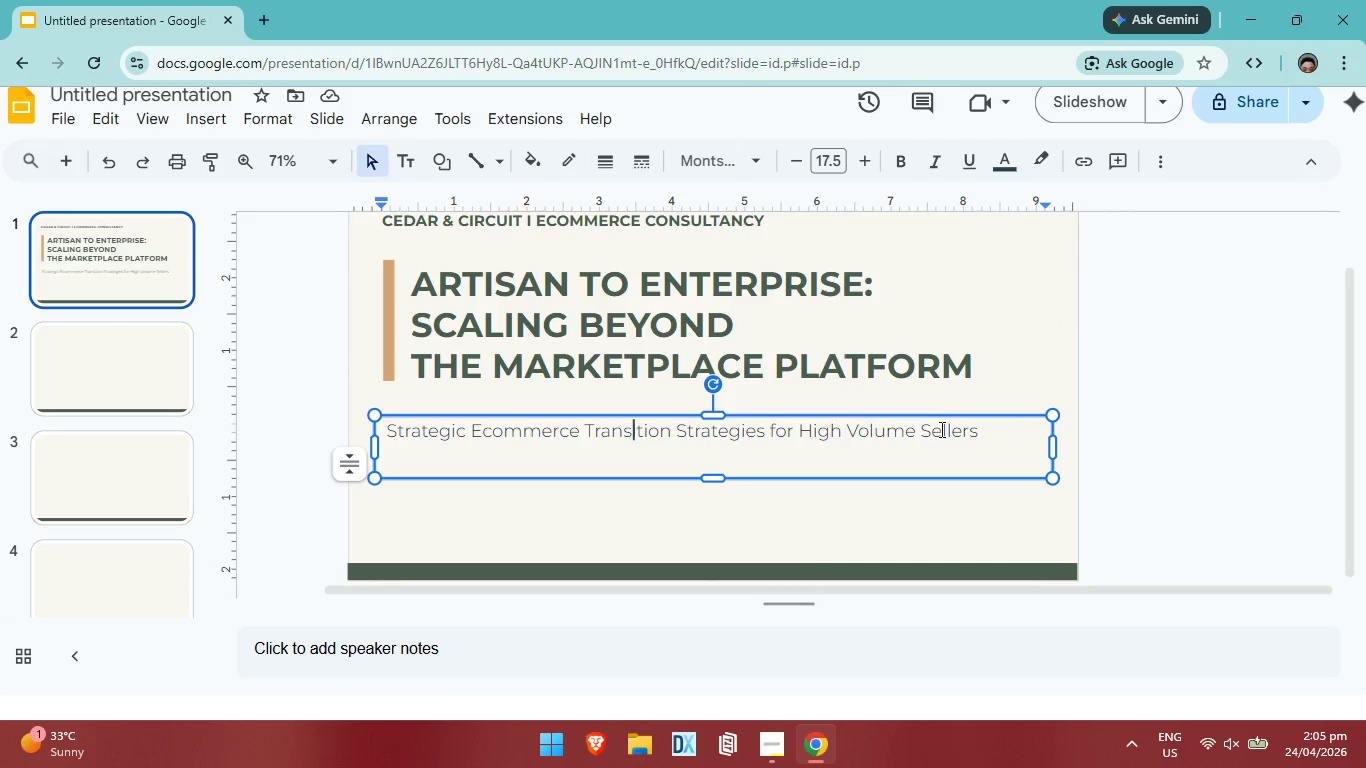 
left_click([1006, 161])
 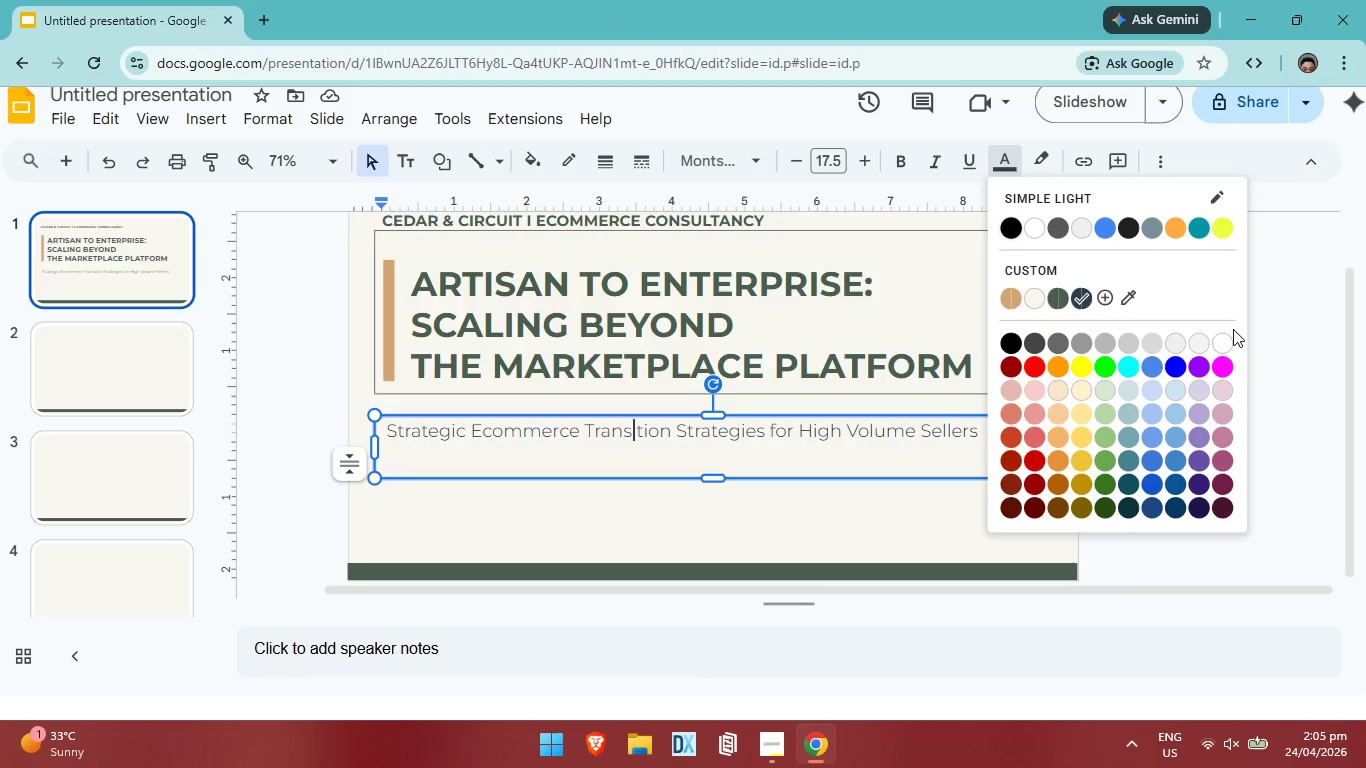 
left_click([1294, 316])
 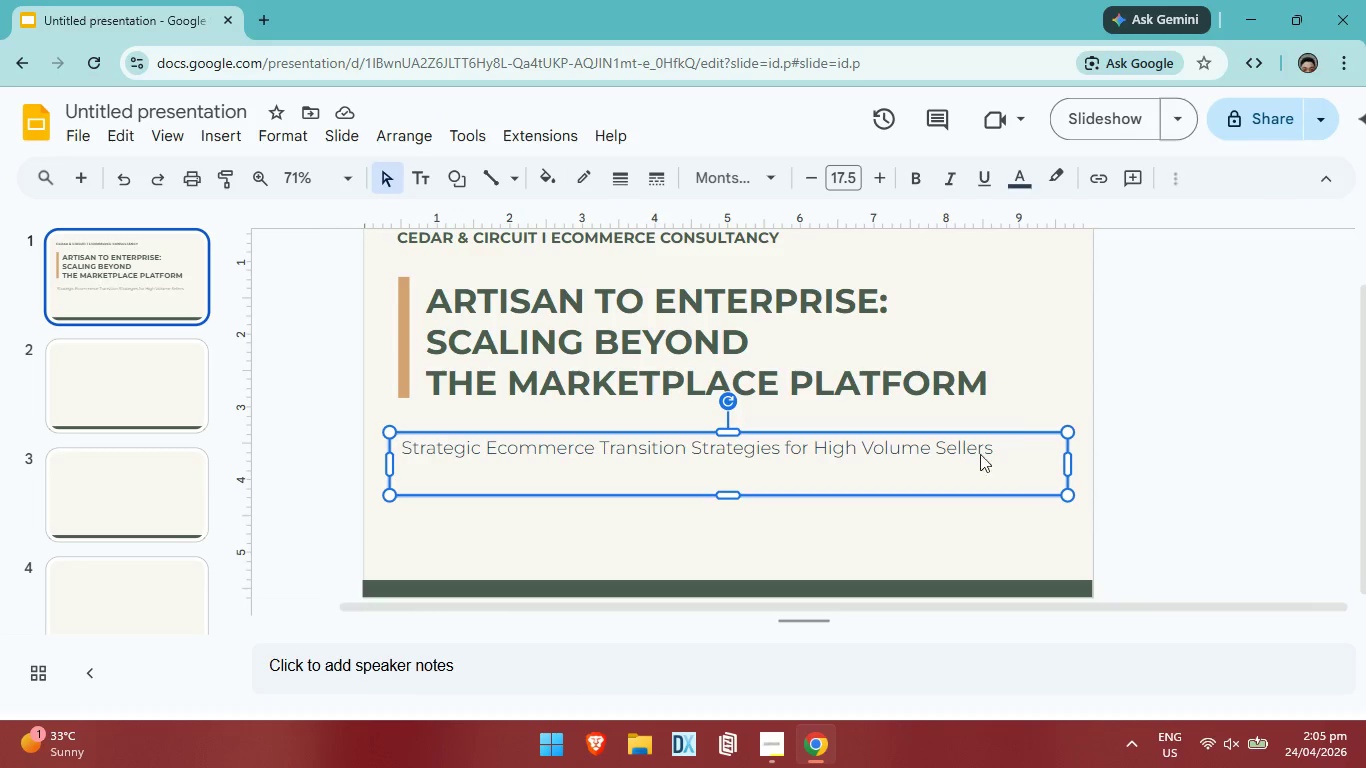 
double_click([974, 457])
 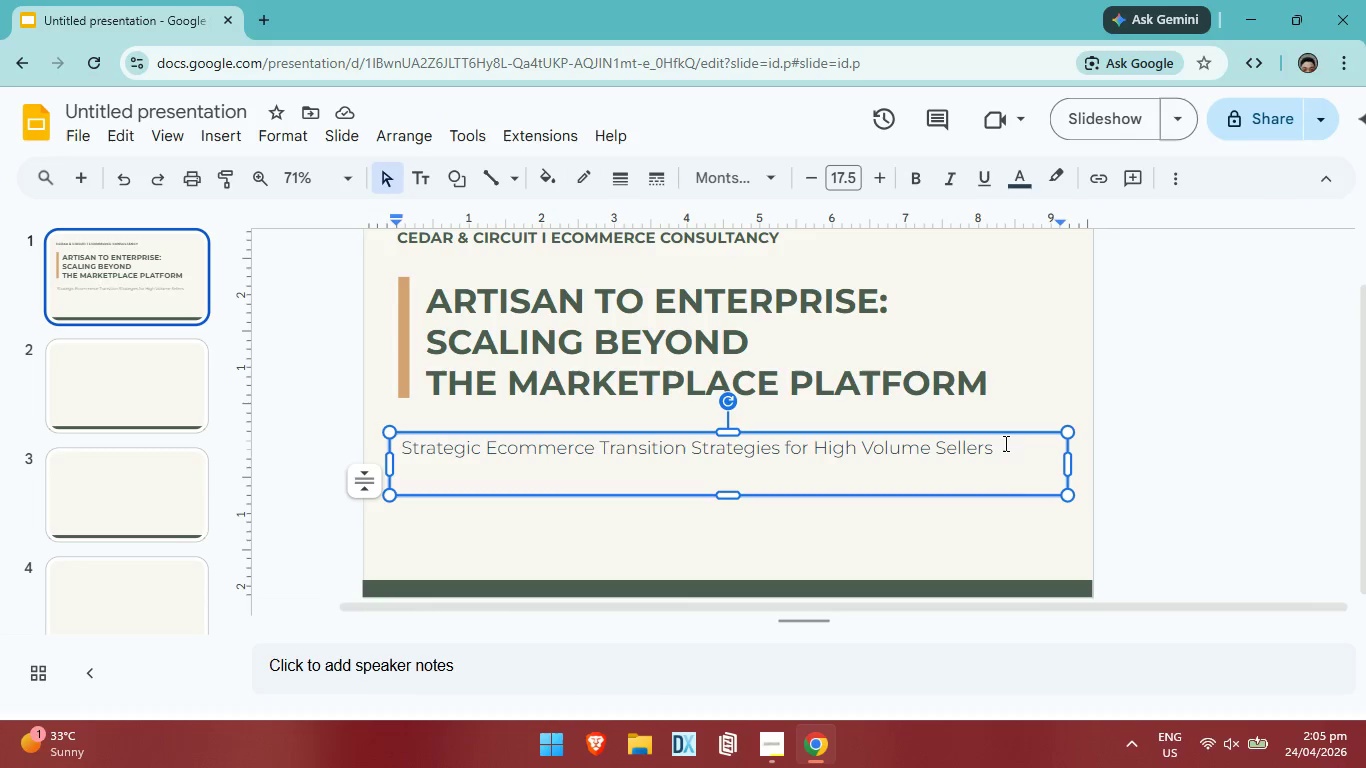 
key(Control+A)
 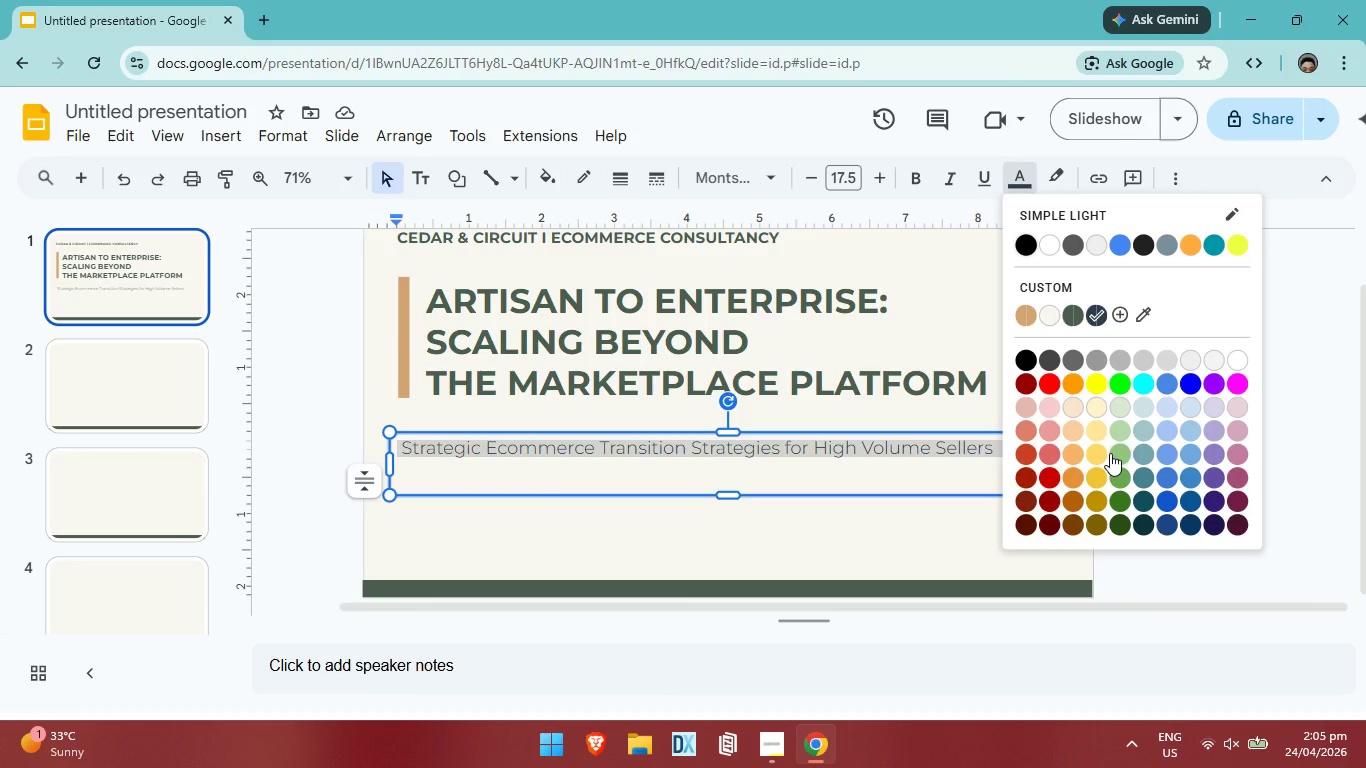 
left_click([1121, 428])
 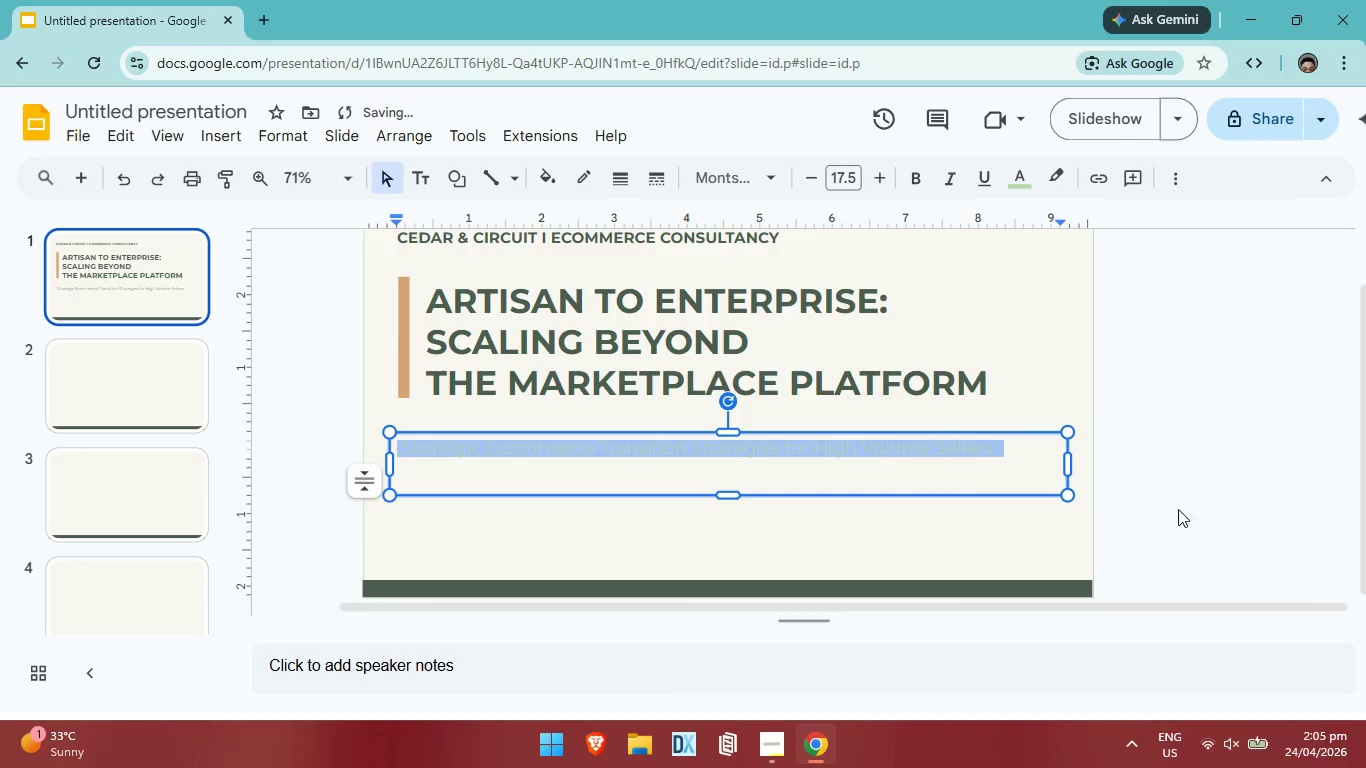 
left_click([1186, 501])
 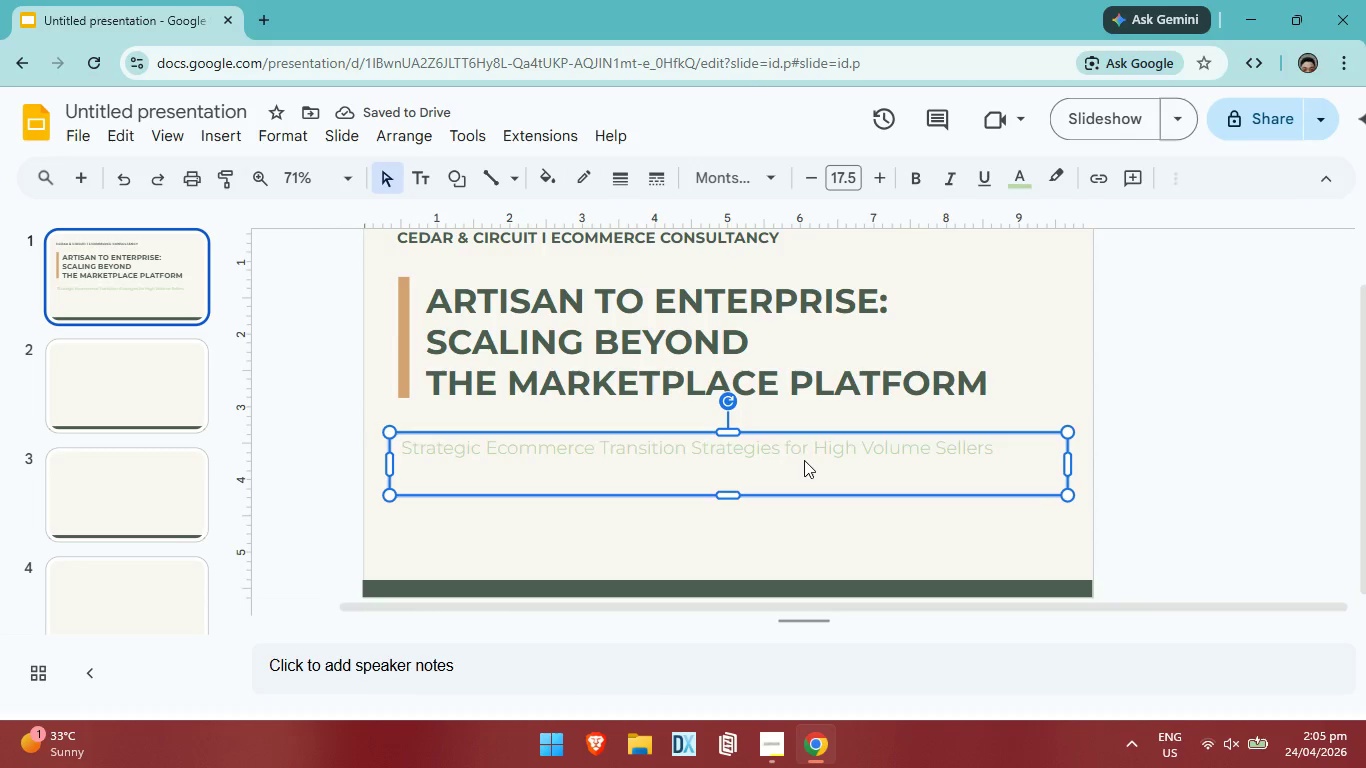 
key(Control+A)
 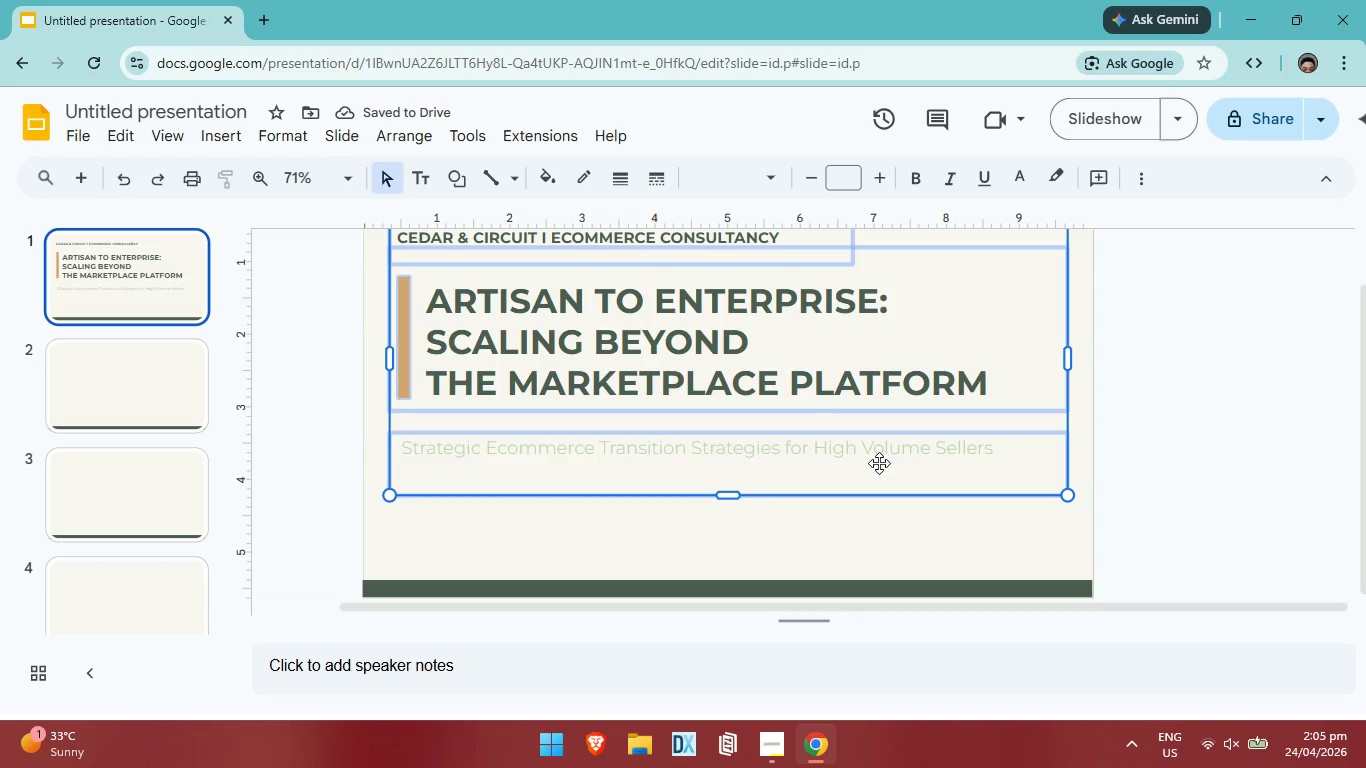 
double_click([889, 455])
 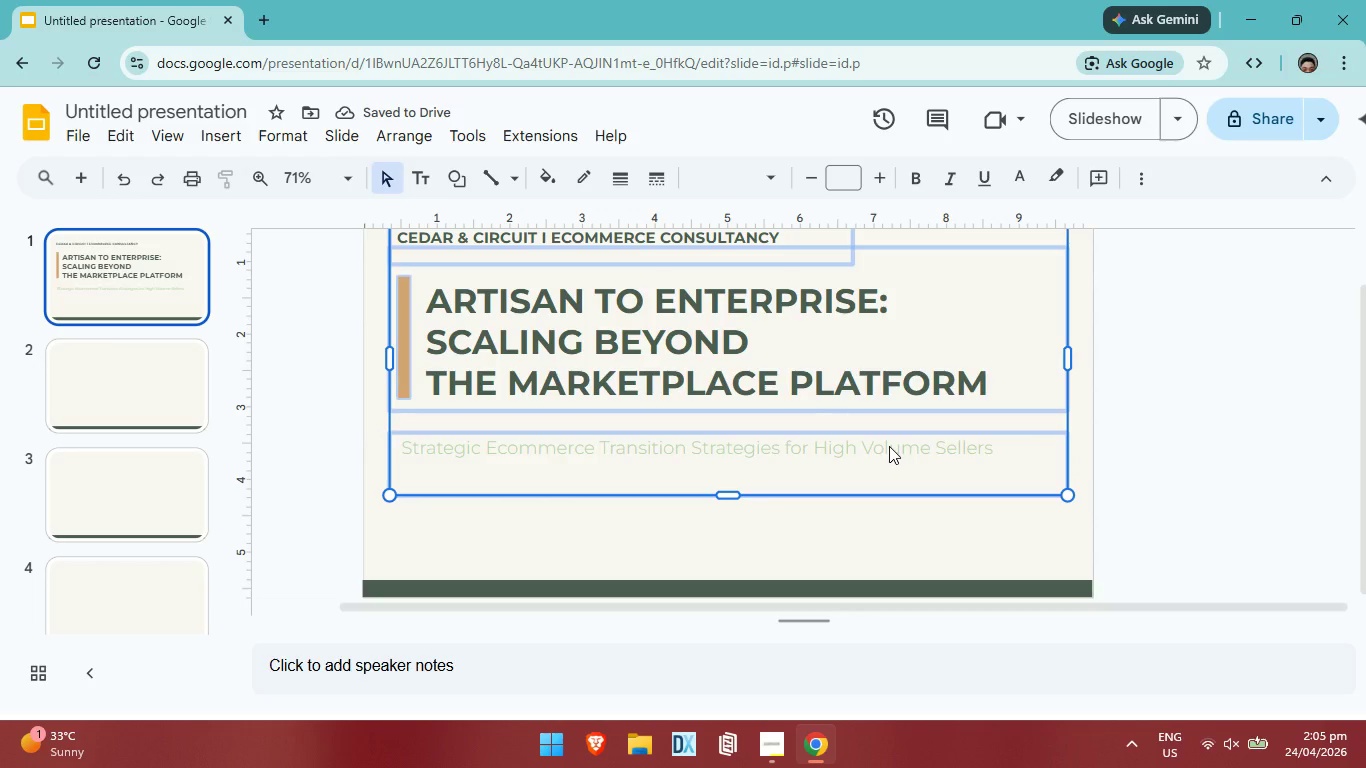 
triple_click([889, 446])
 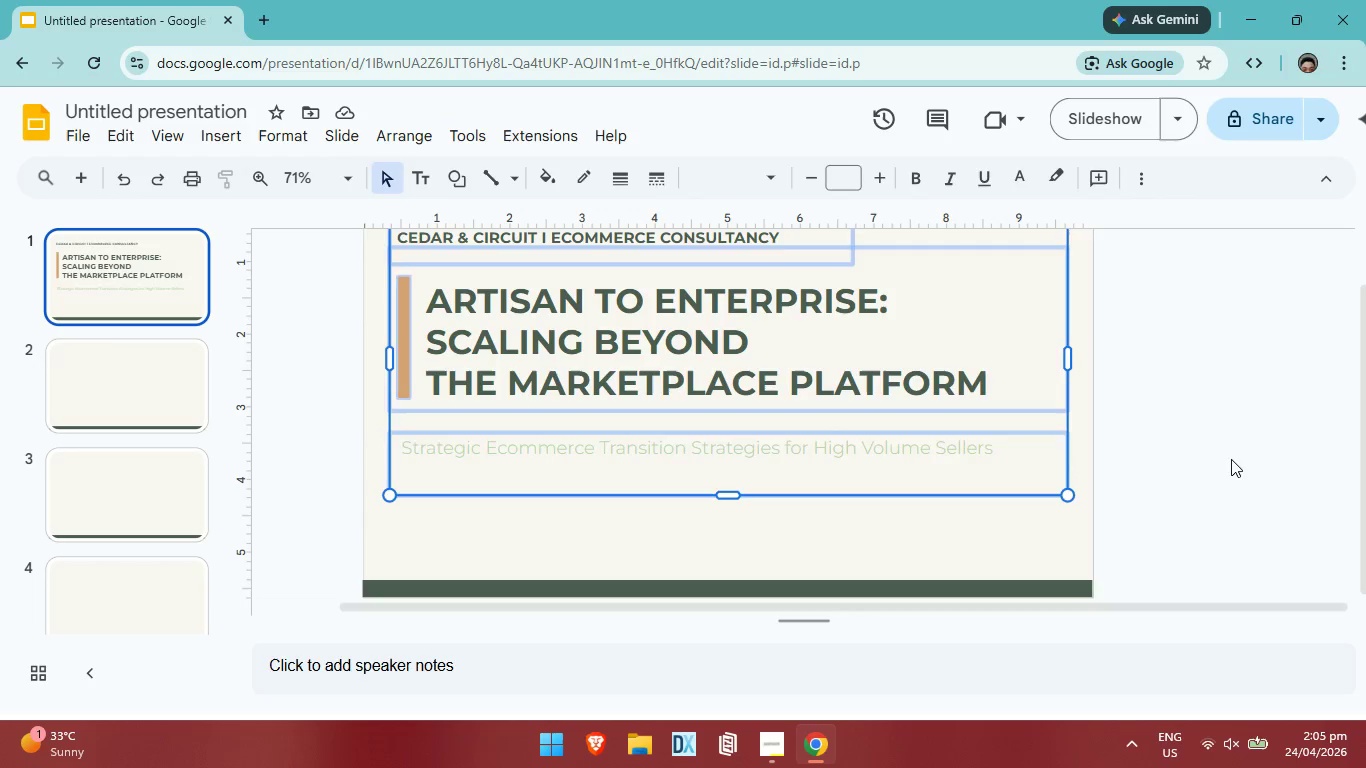 
triple_click([1234, 456])
 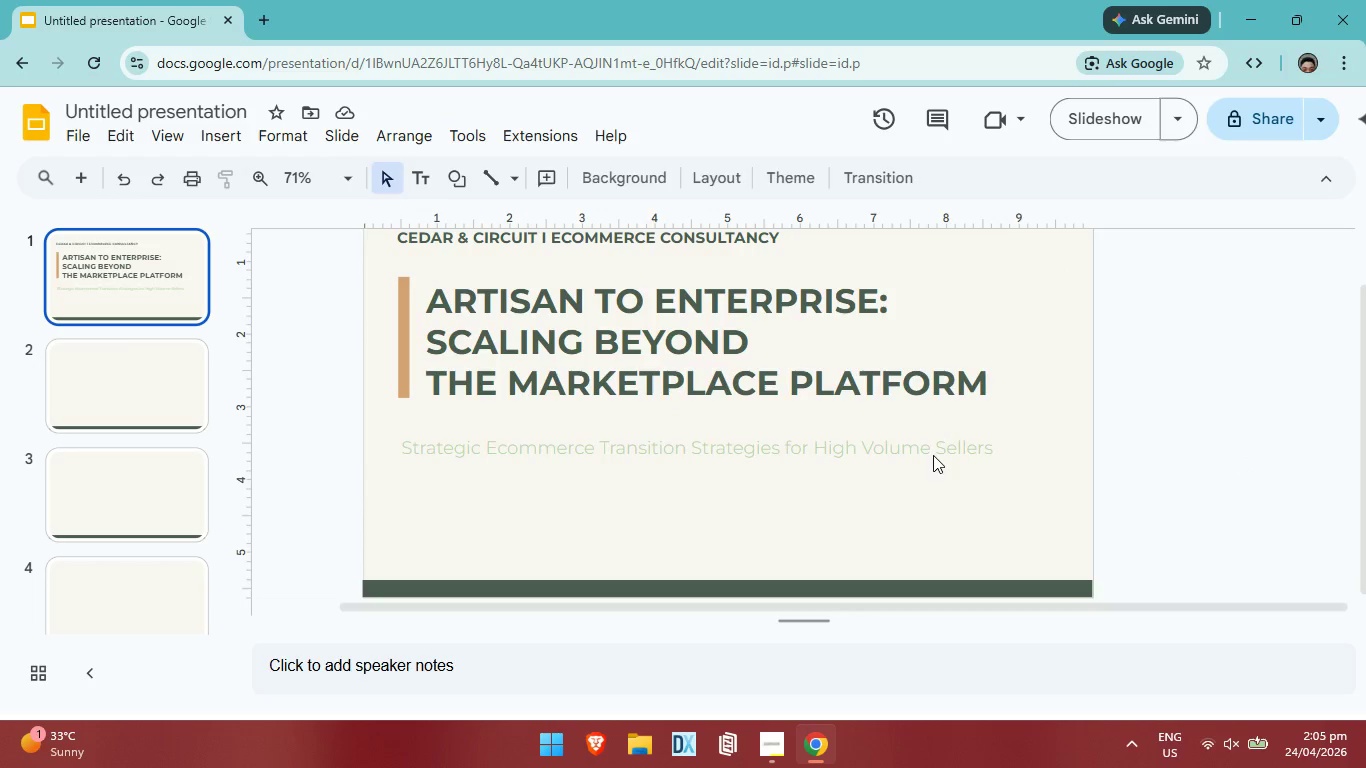 
triple_click([933, 455])
 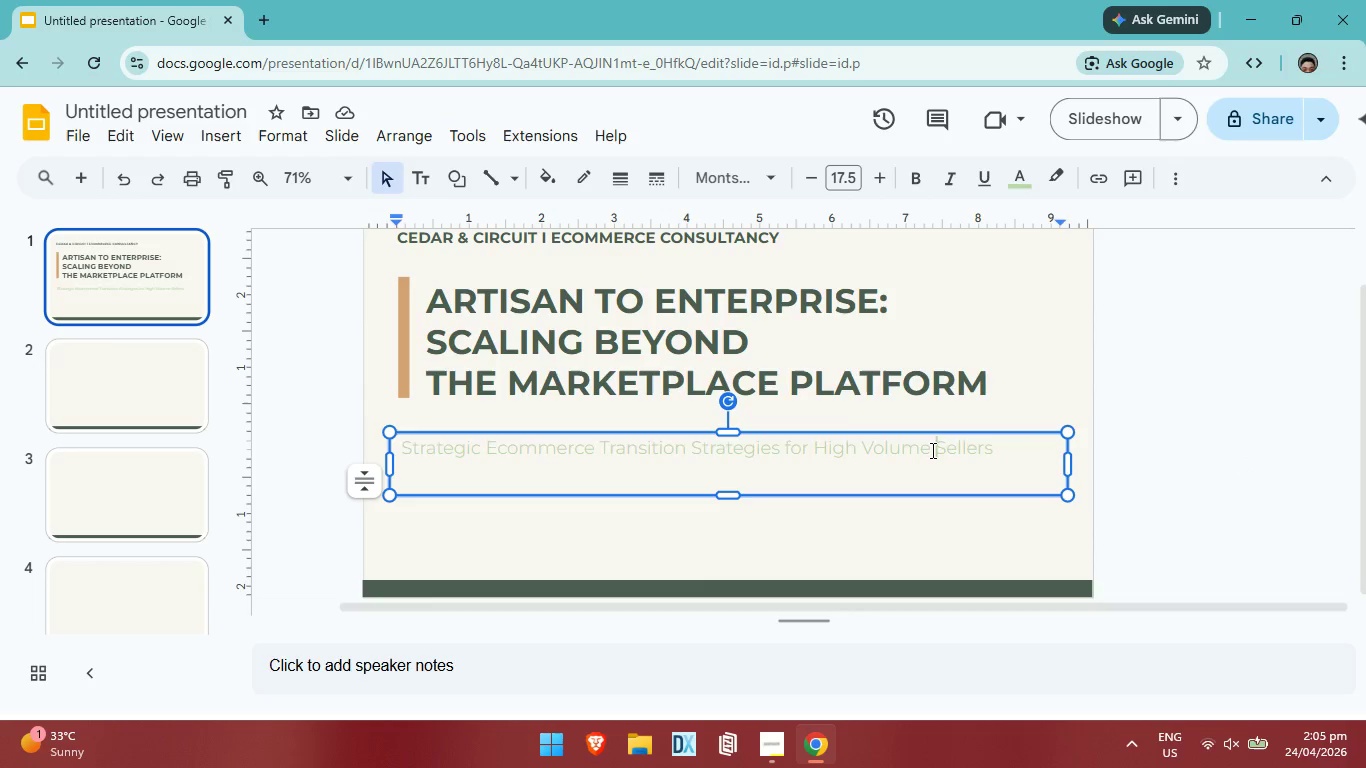 
key(Control+A)
 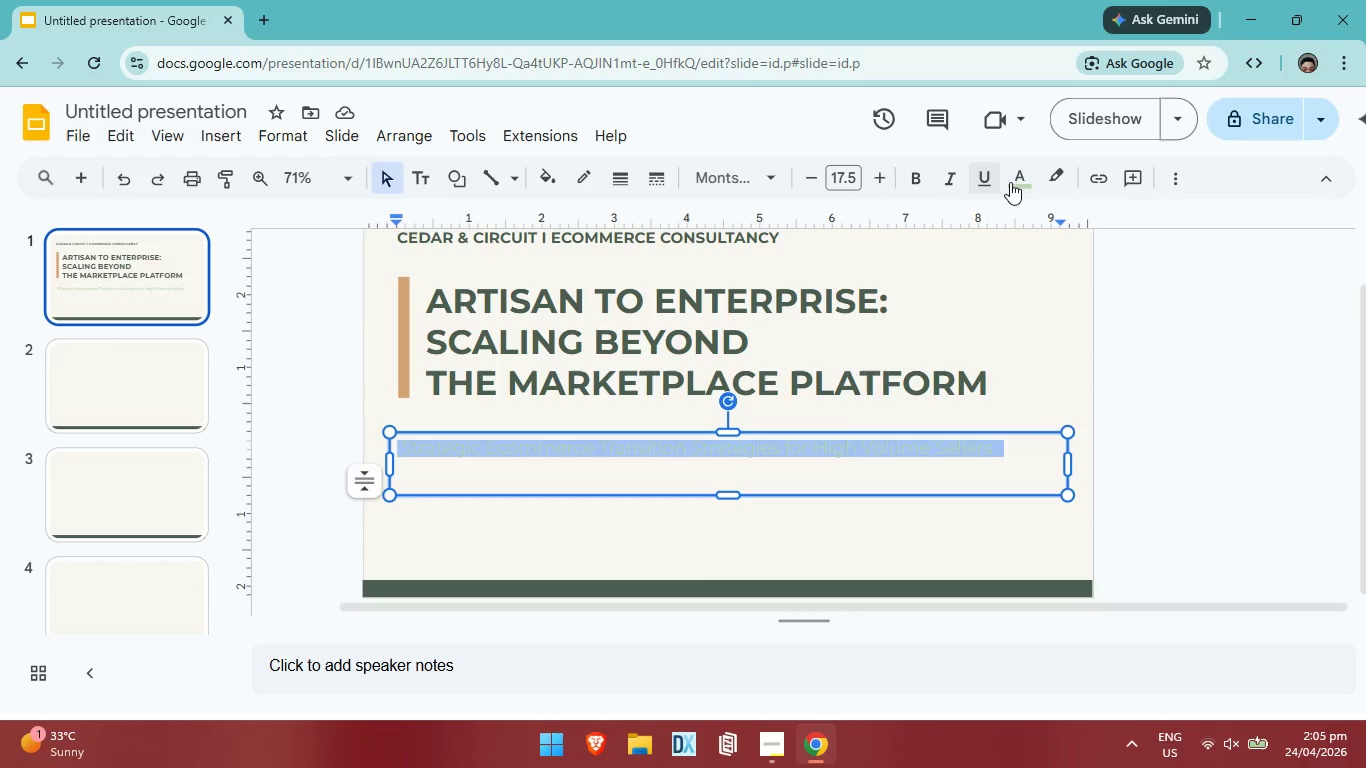 
left_click([1031, 176])
 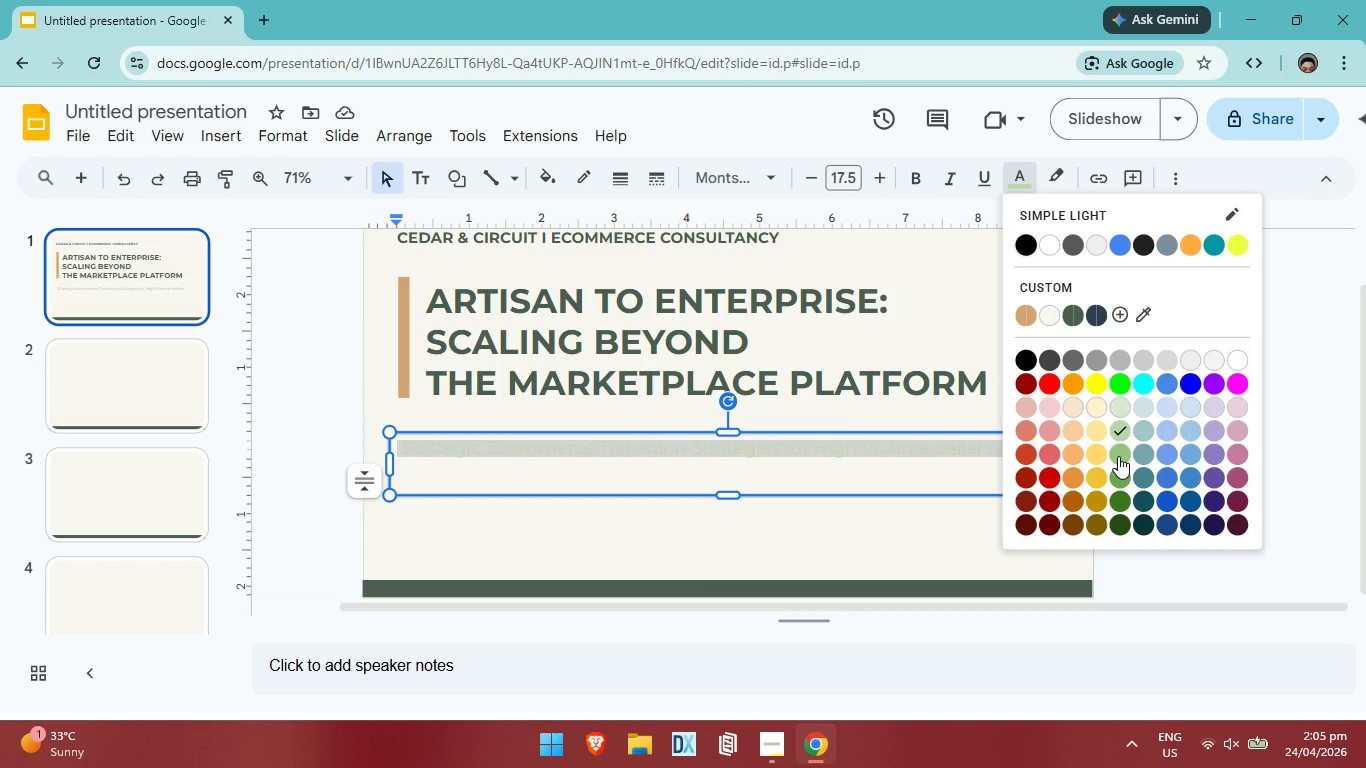 
left_click([1118, 456])
 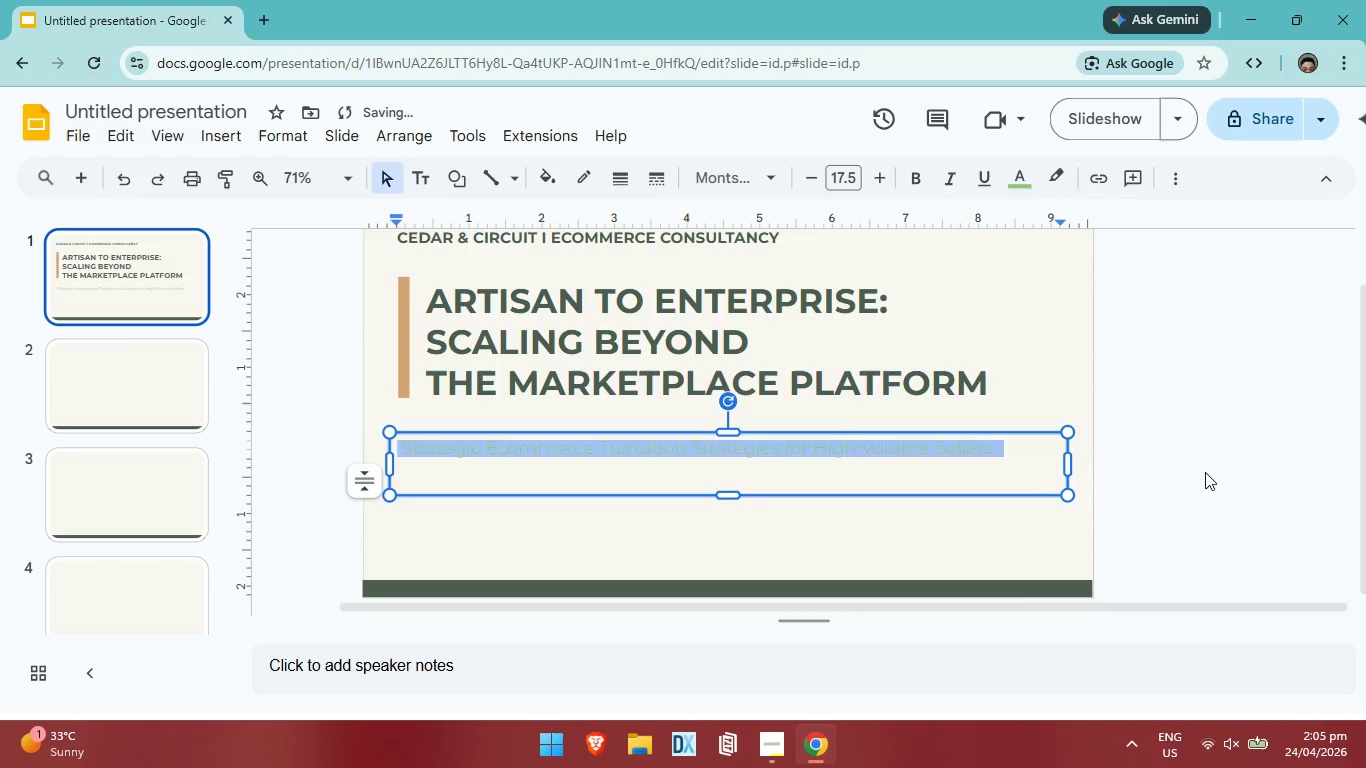 
left_click([1206, 472])
 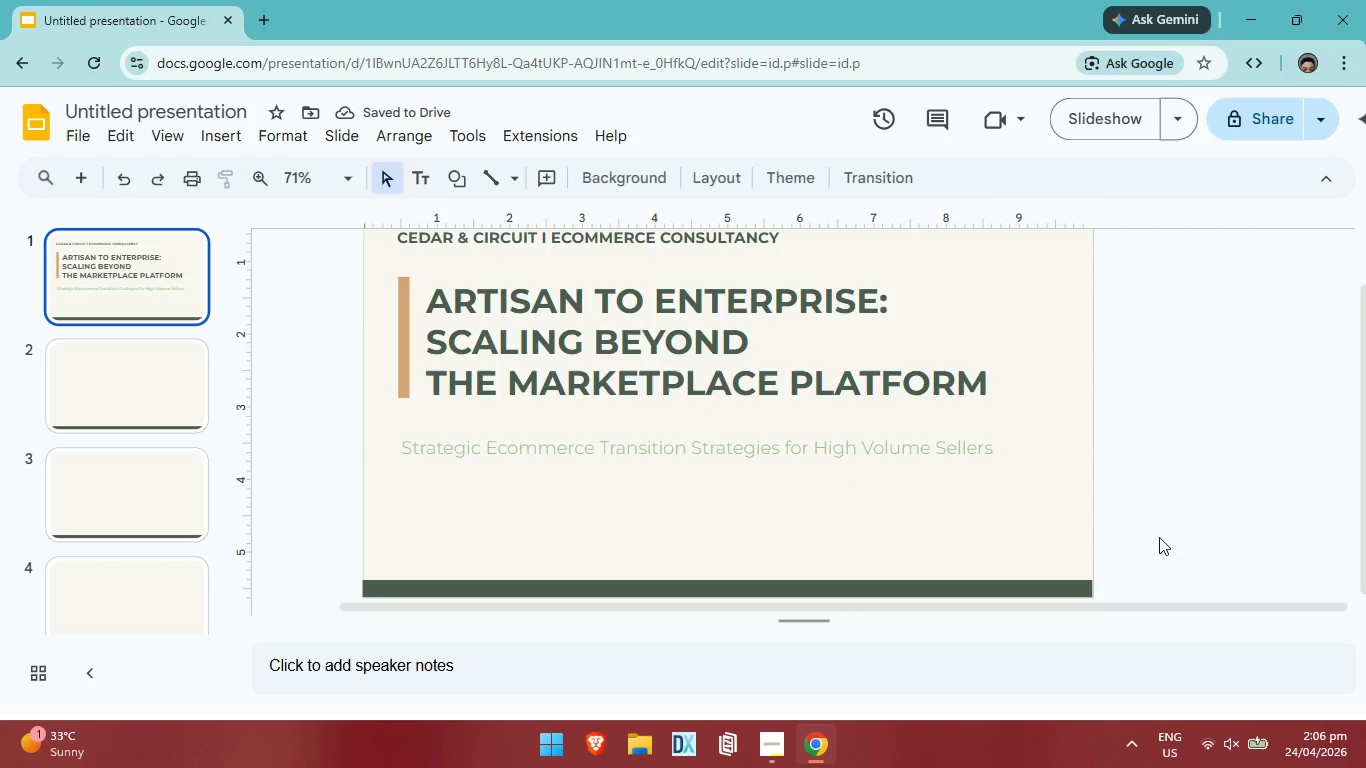 
scroll: coordinate [986, 344], scroll_direction: up, amount: 1.0
 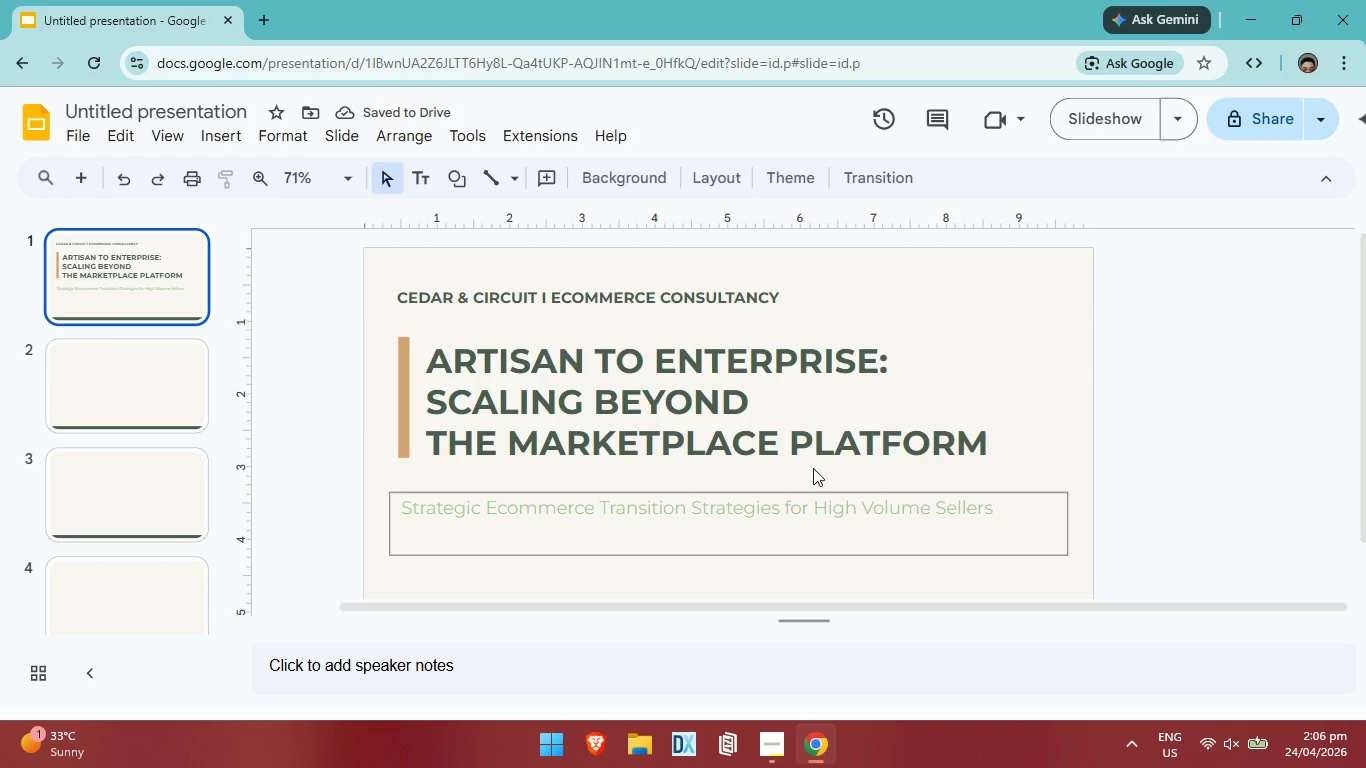 
left_click([674, 300])
 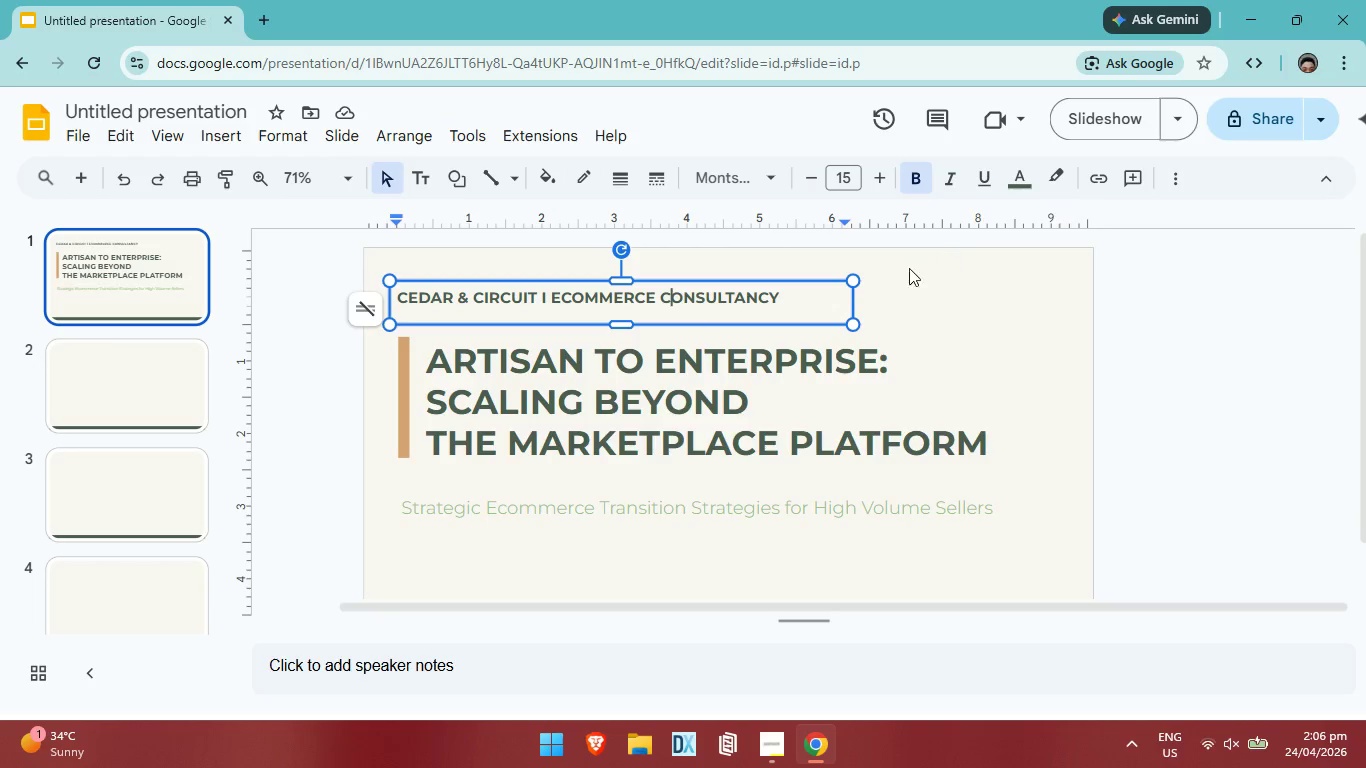 
left_click([773, 297])
 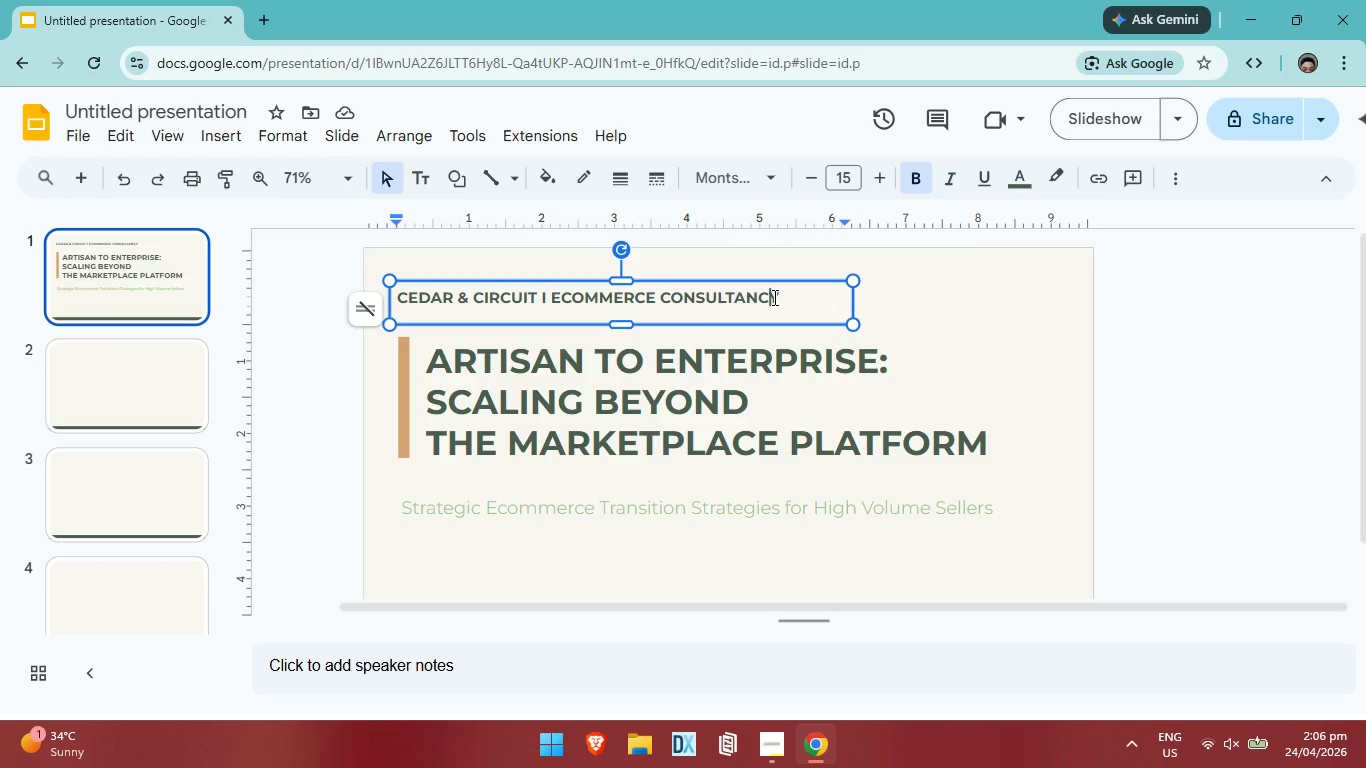 
key(Control+A)
 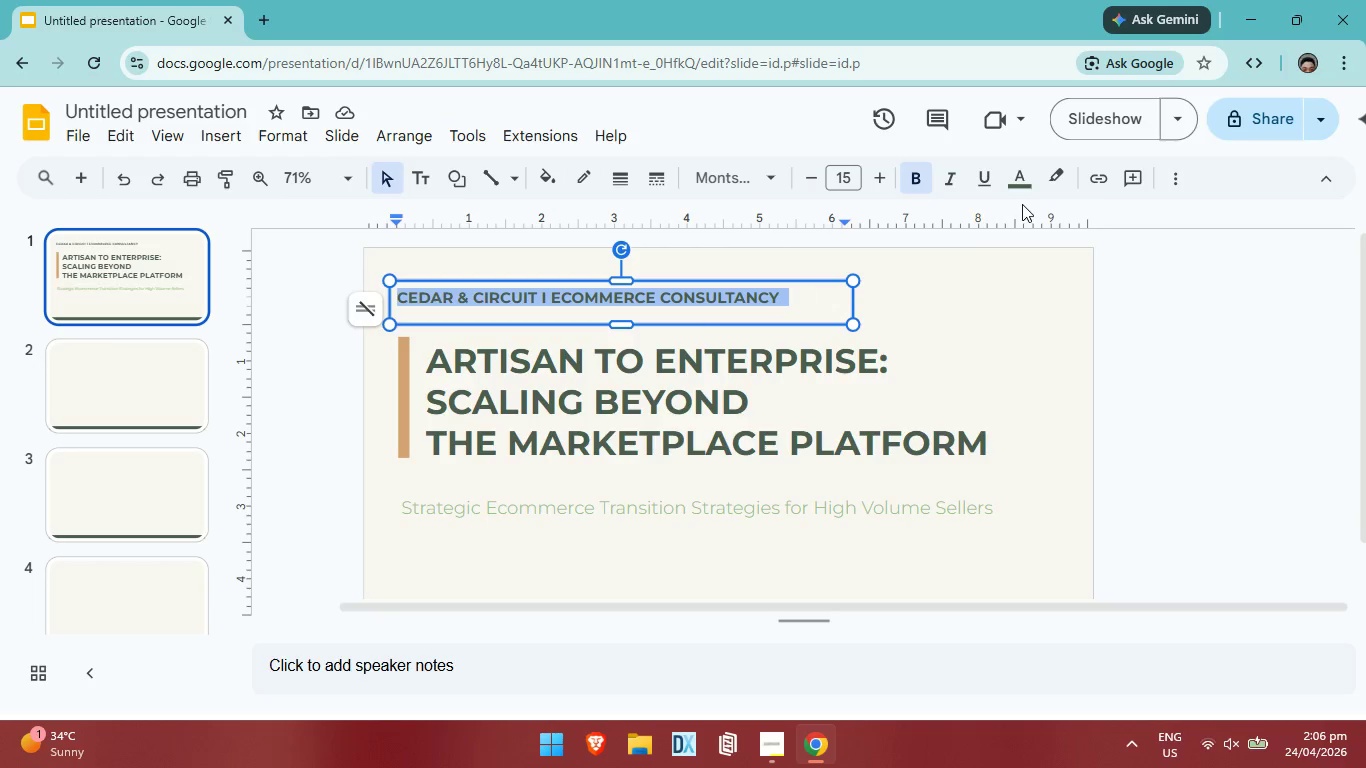 
left_click([1022, 189])
 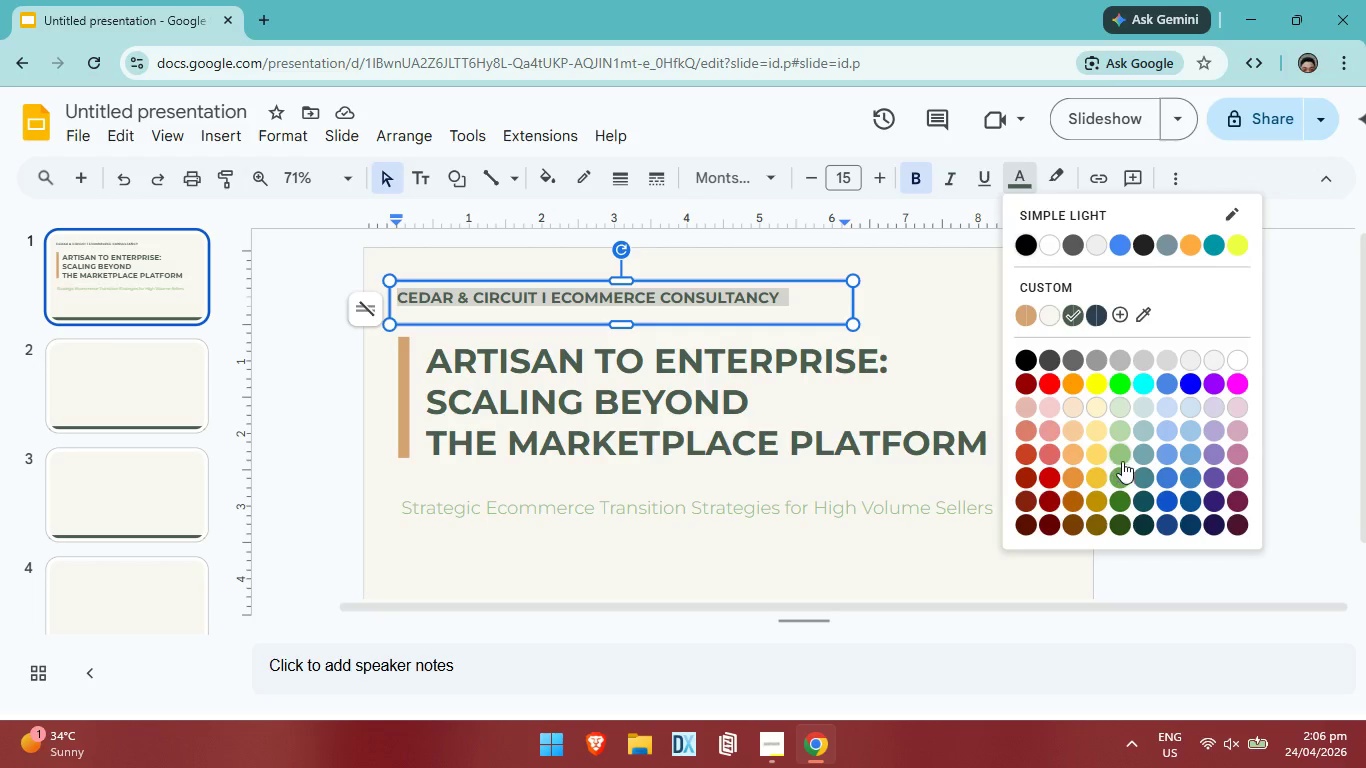 
wait(6.58)
 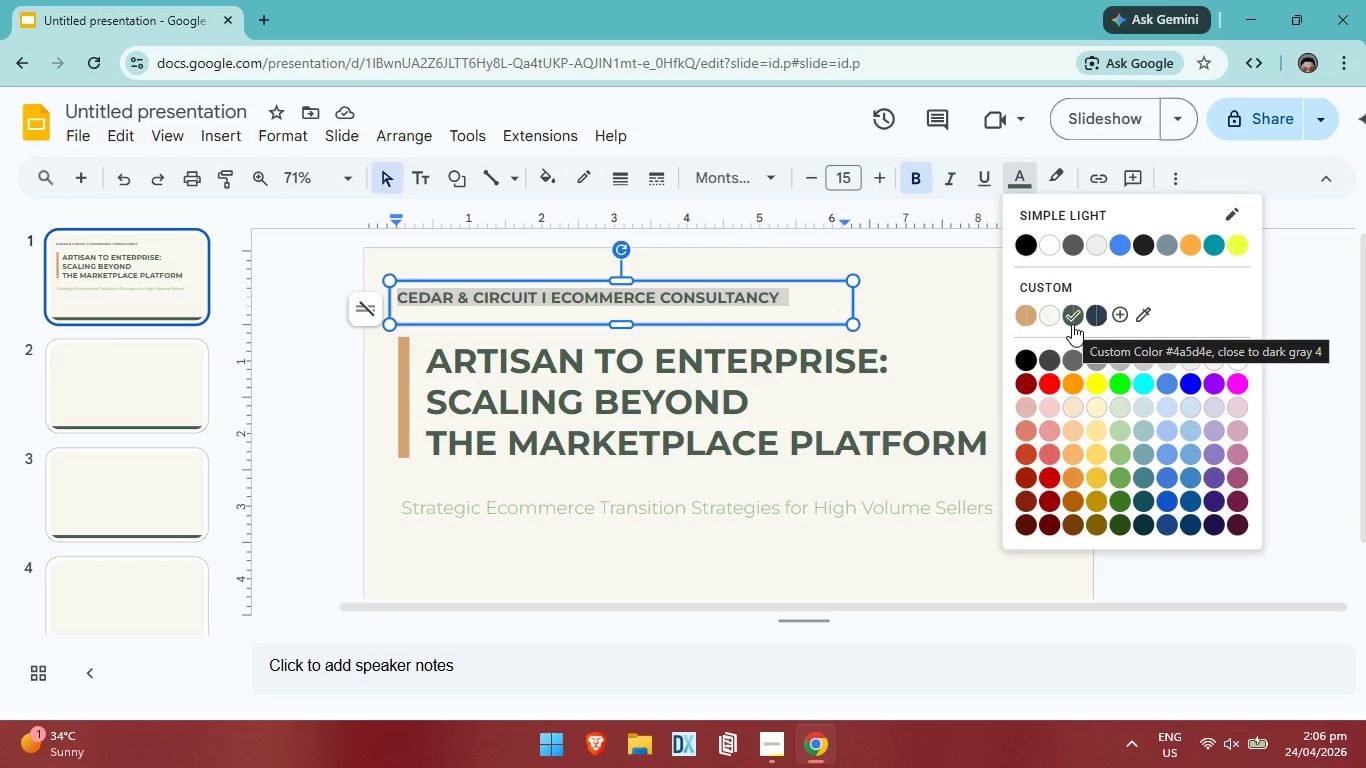 
left_click([1123, 449])
 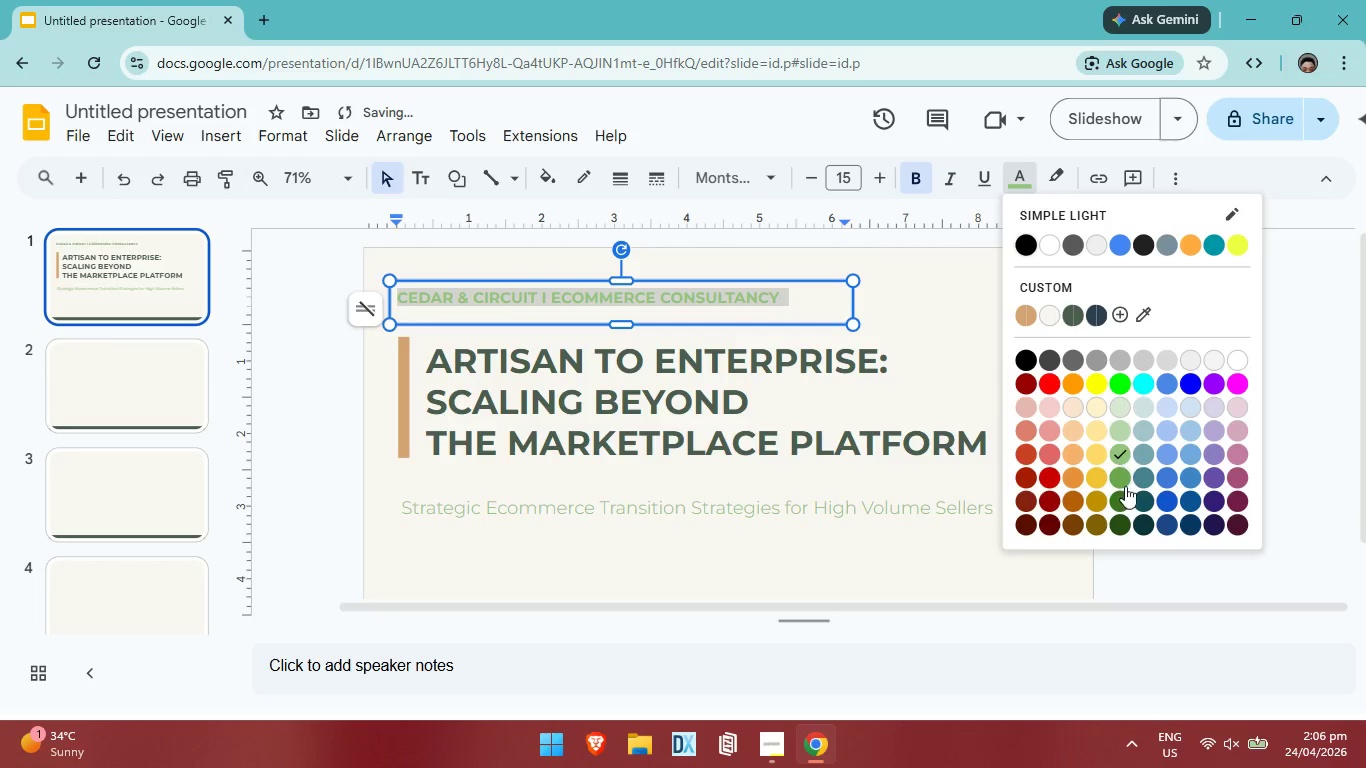 
left_click([1125, 498])
 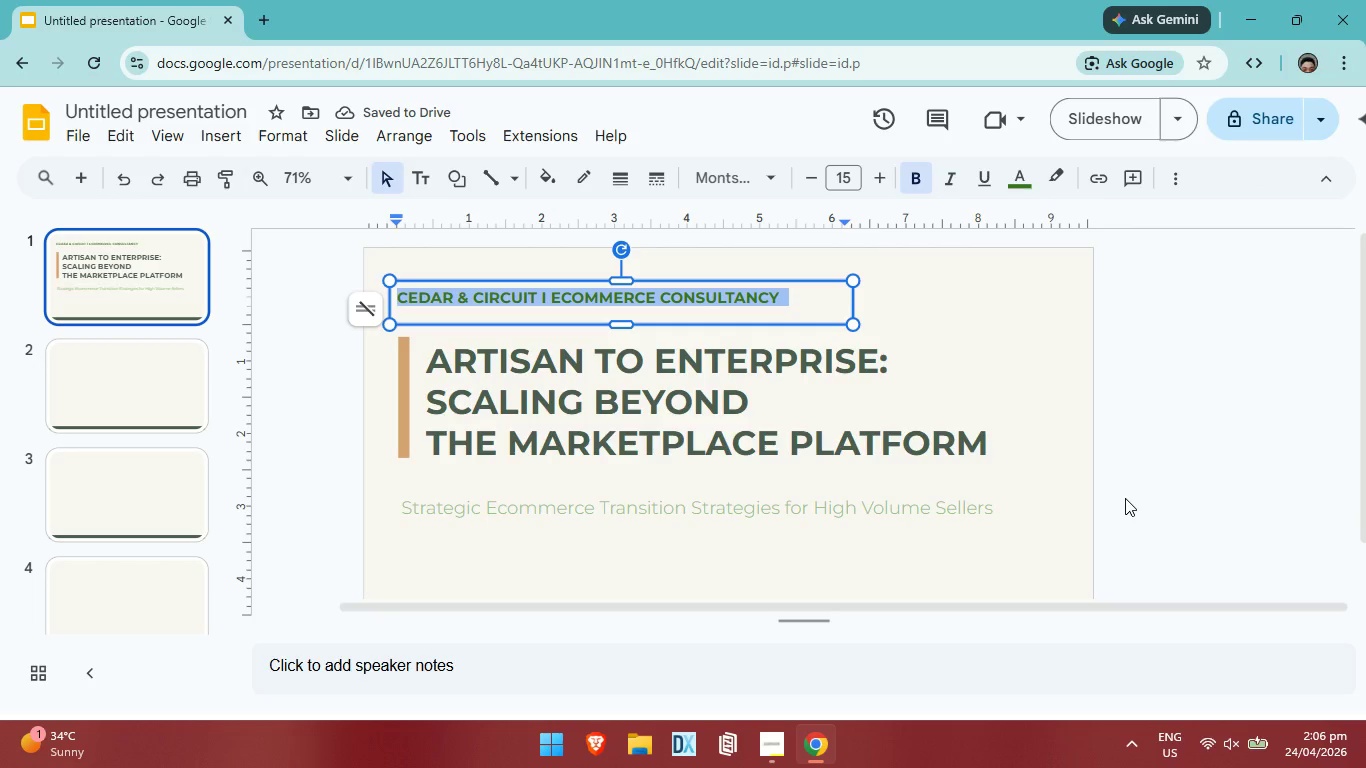 
left_click([1226, 412])
 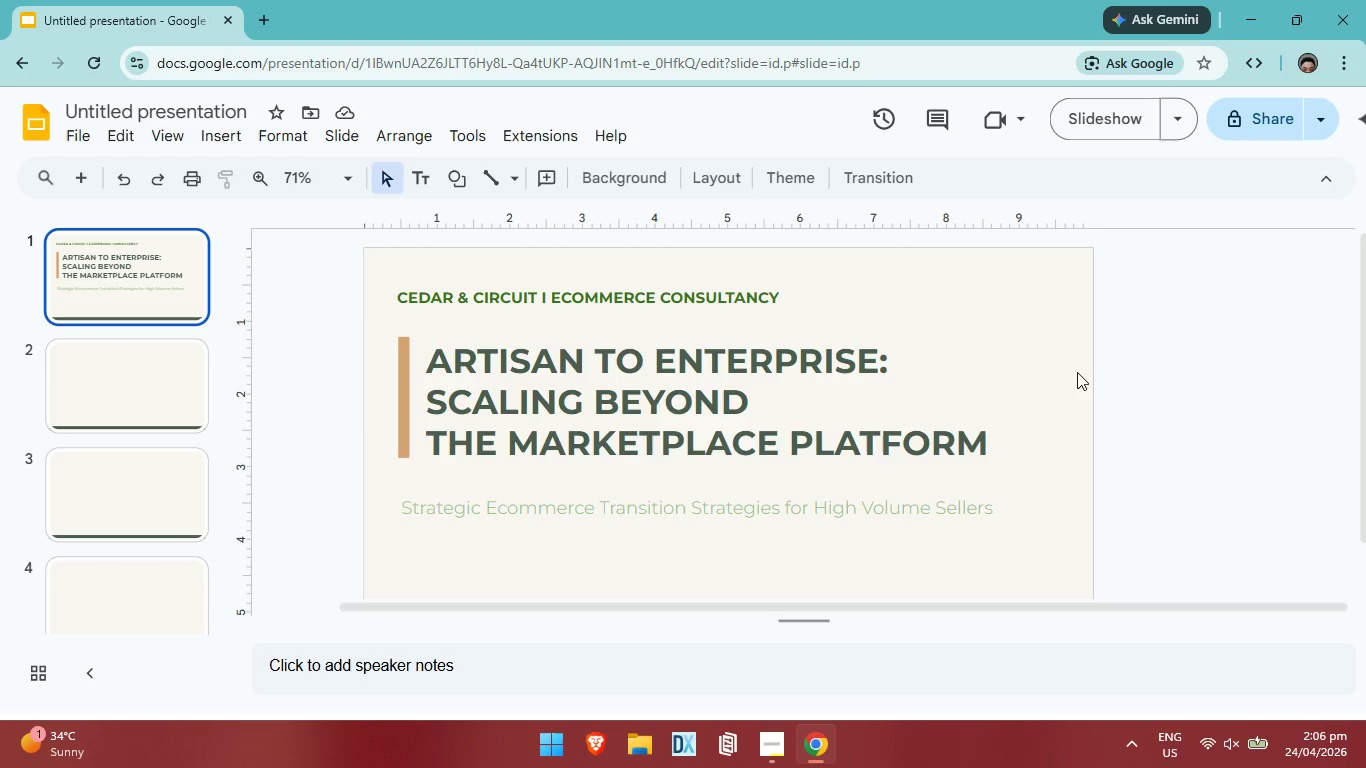 
left_click([699, 301])
 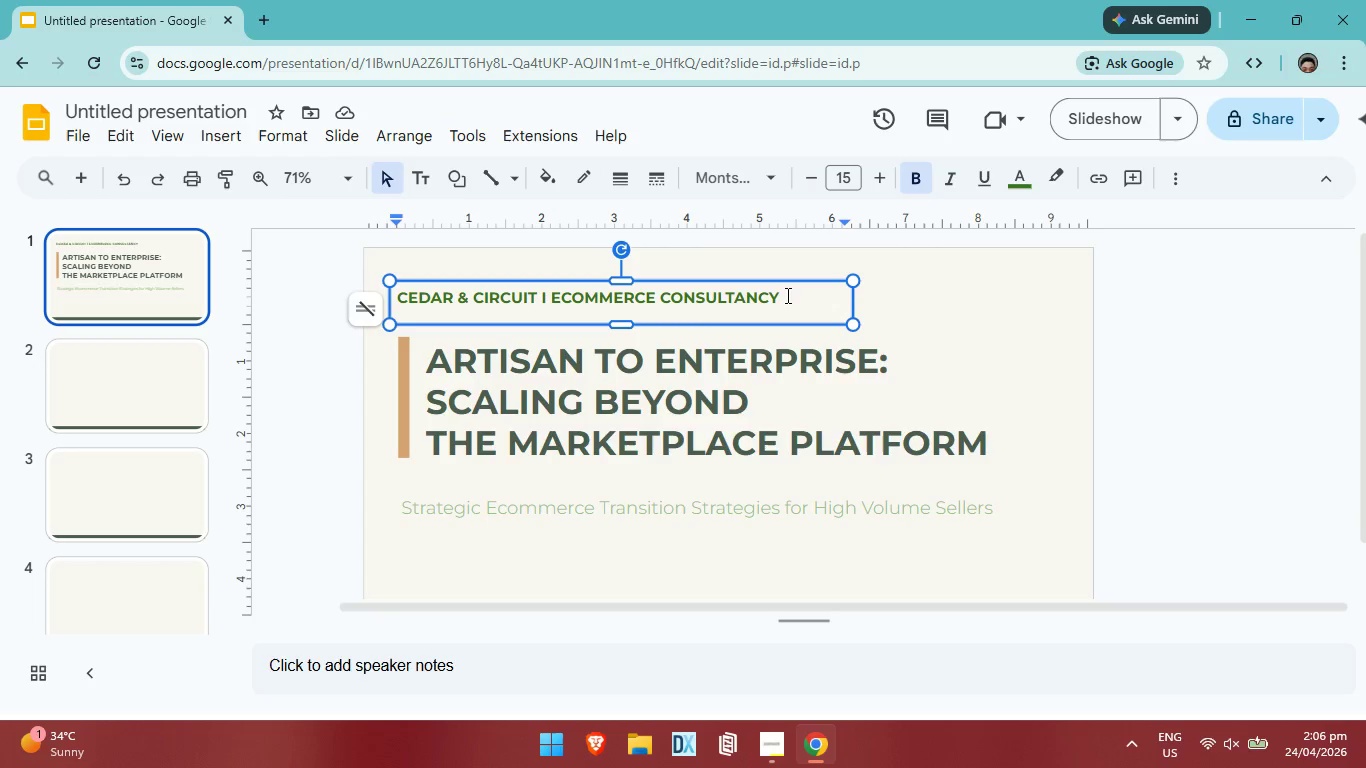 
key(Control+Z)
 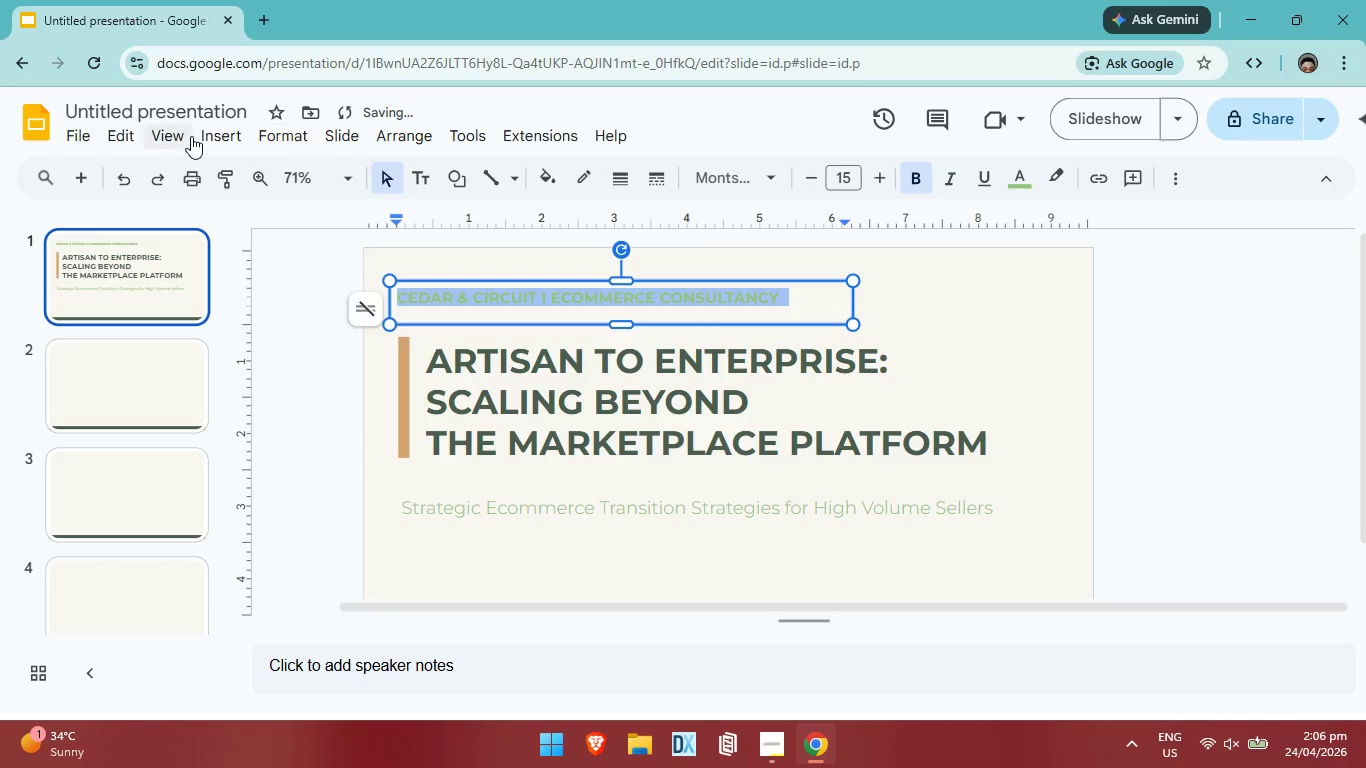 
left_click([167, 184])
 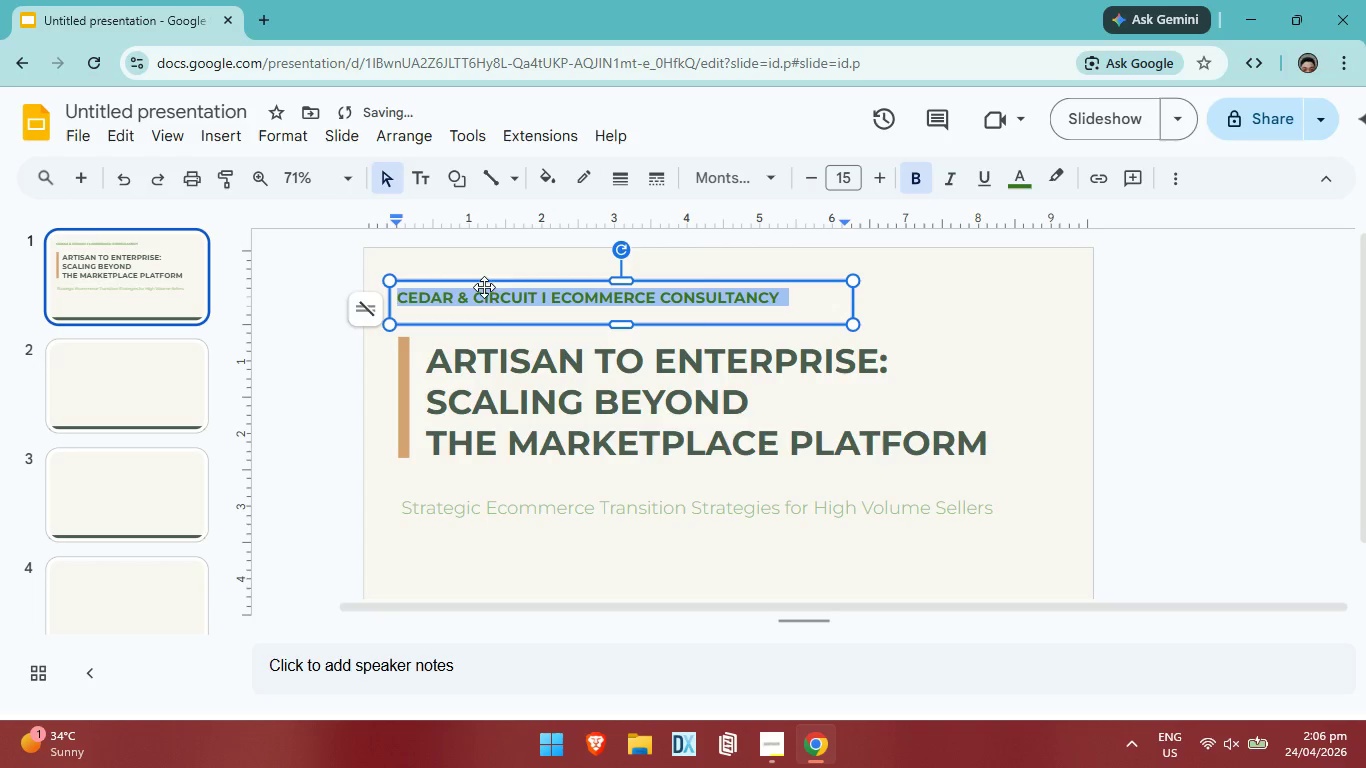 
key(Control+A)
 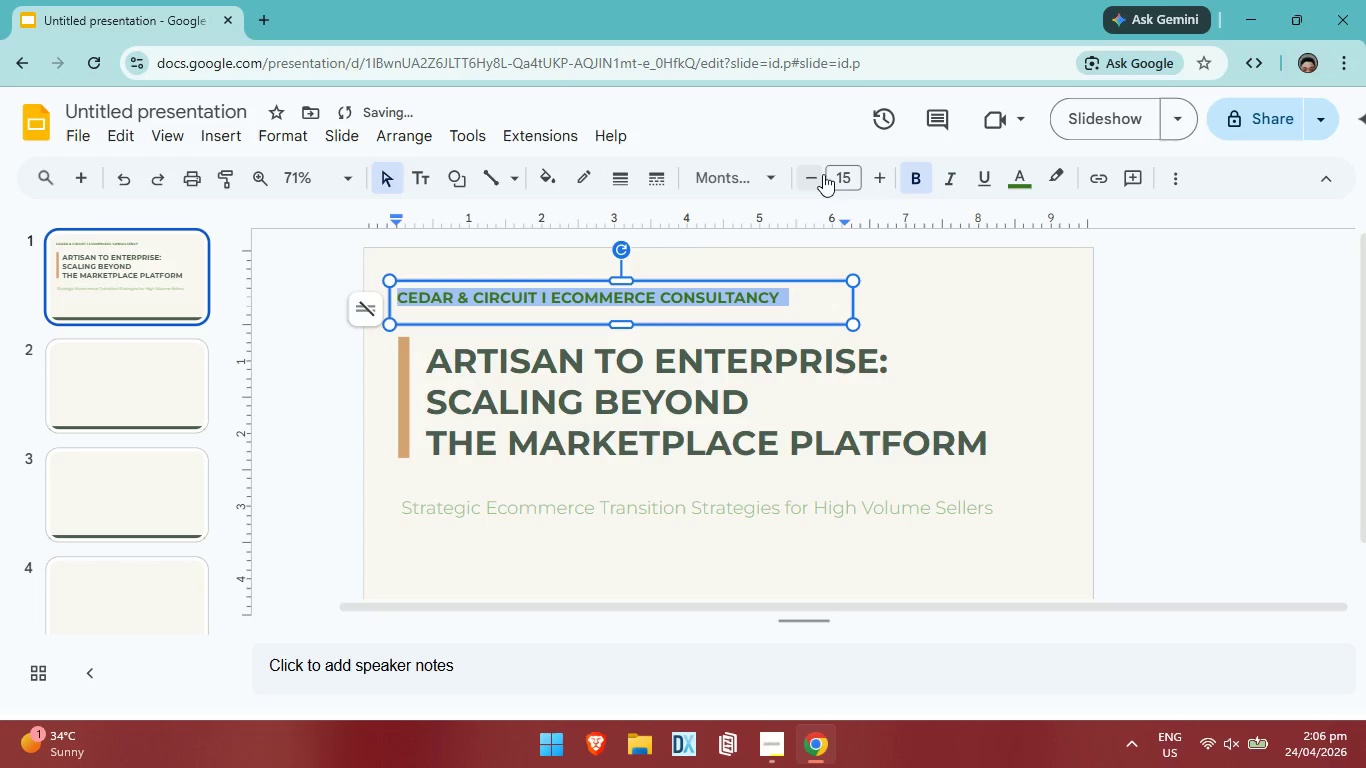 
left_click([814, 174])
 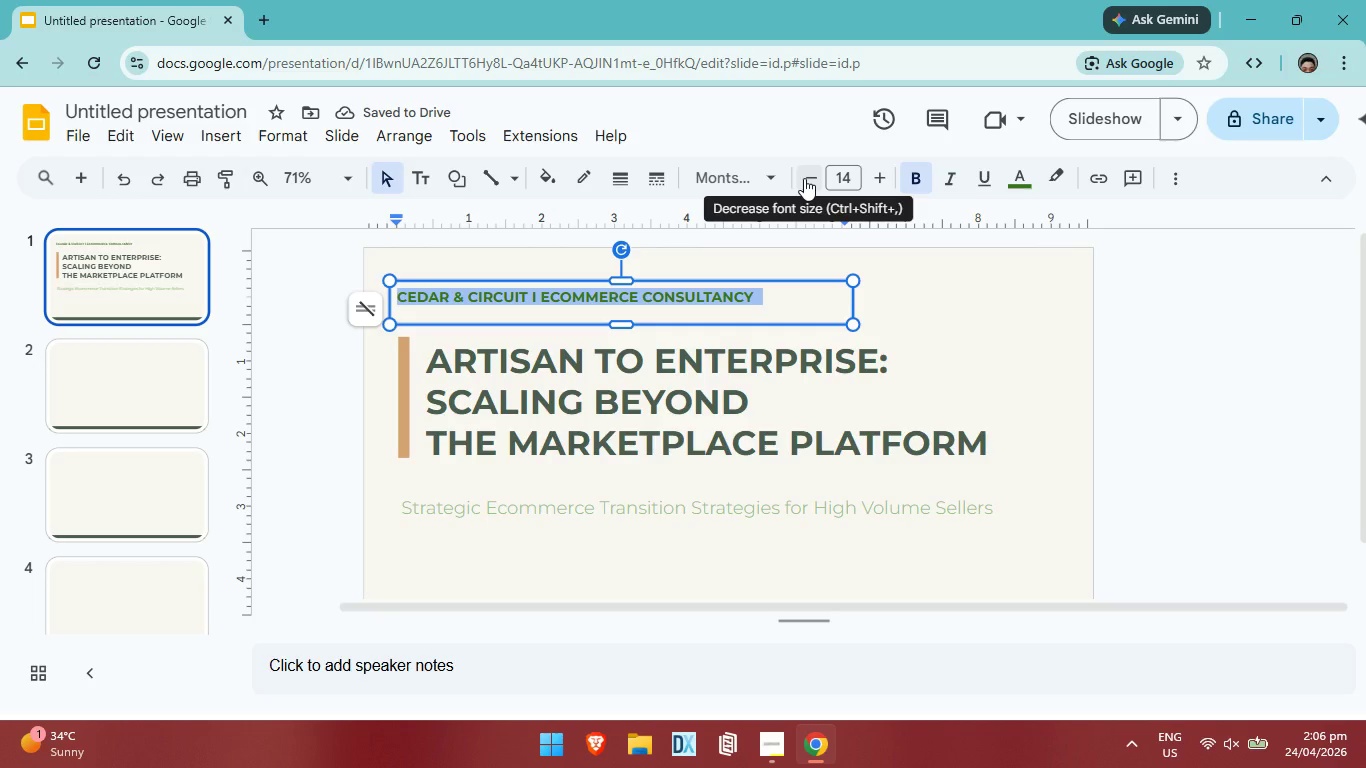 
left_click([804, 185])
 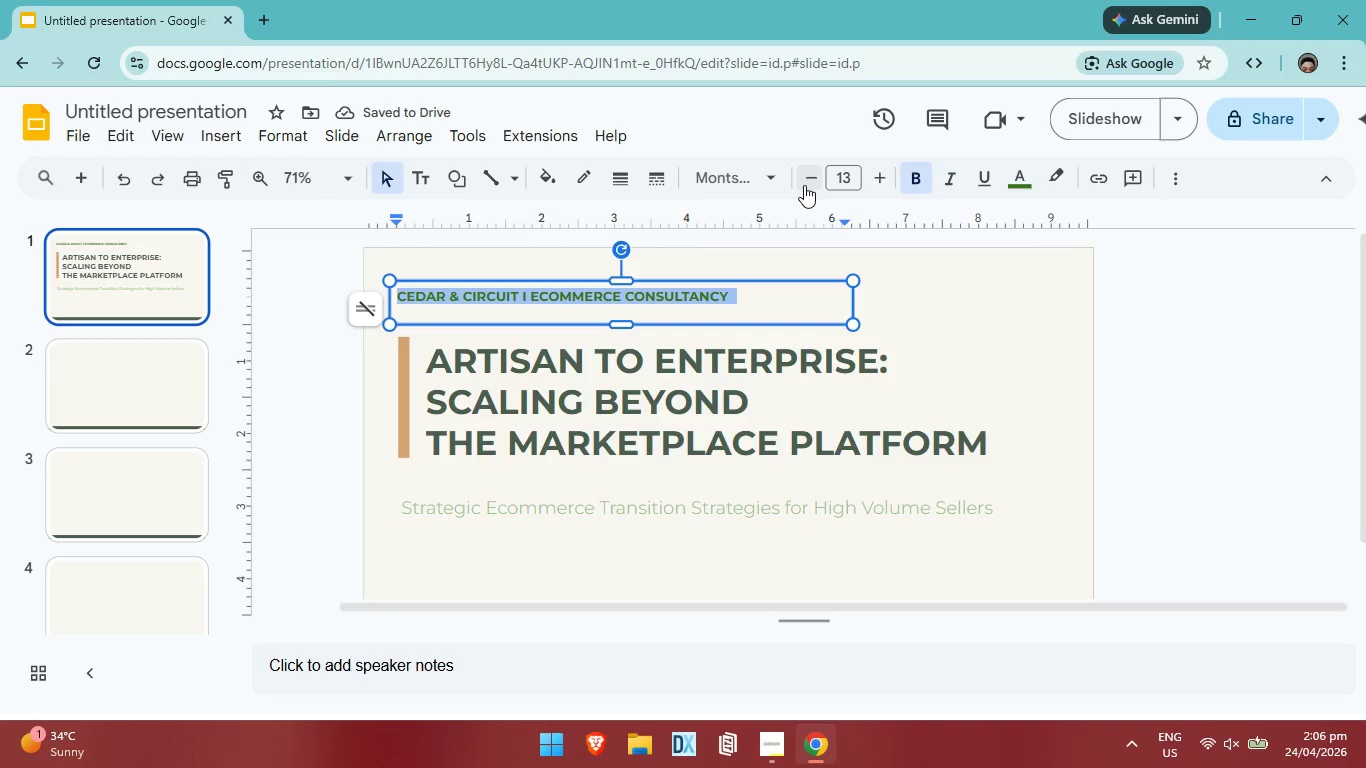 
left_click([804, 185])
 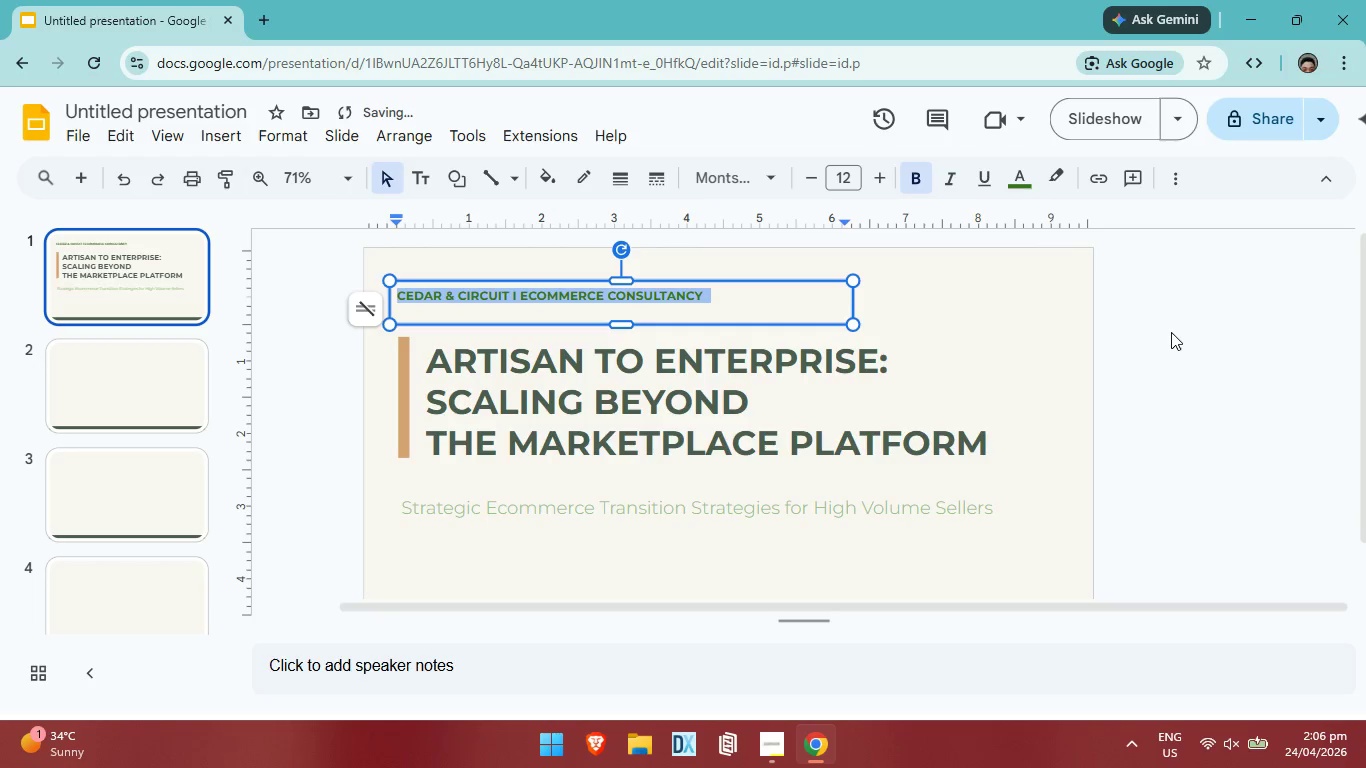 
left_click([1098, 344])
 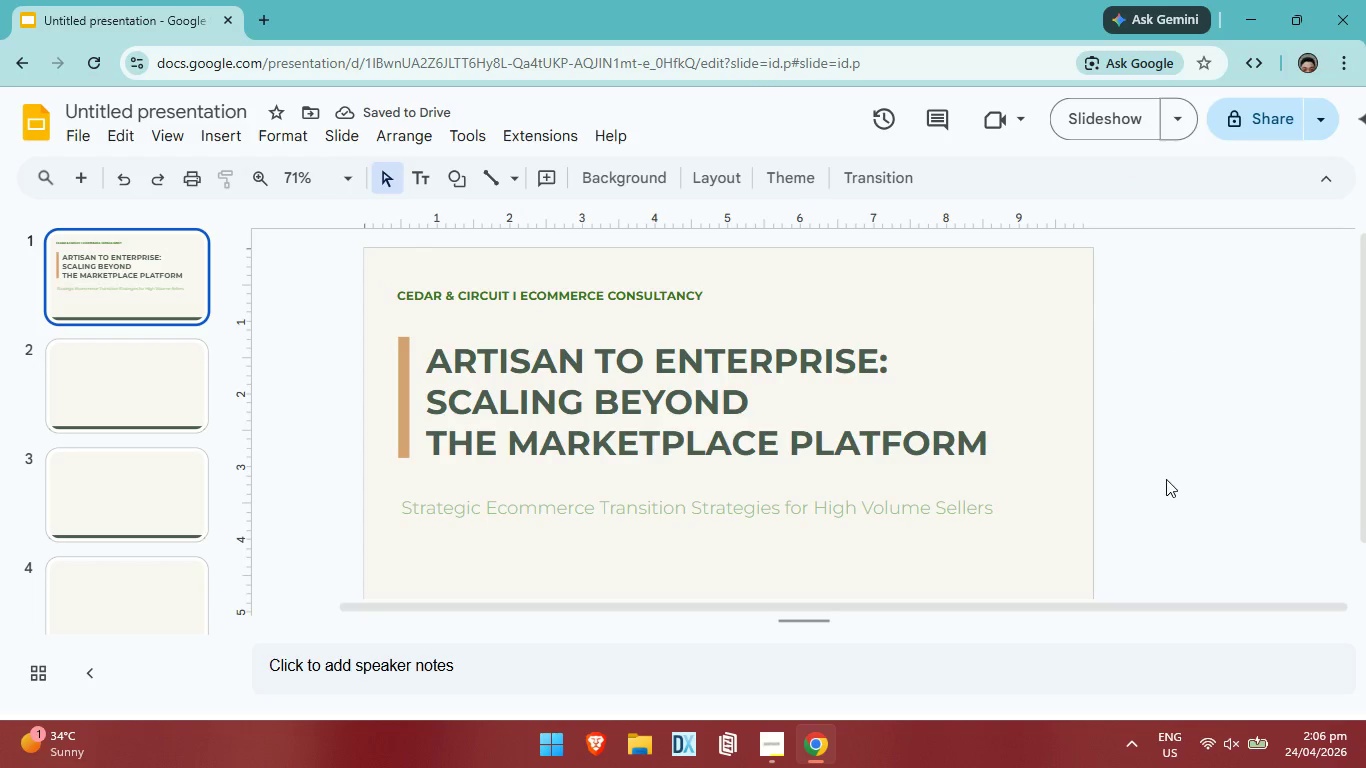 
scroll: coordinate [1002, 345], scroll_direction: down, amount: 2.0
 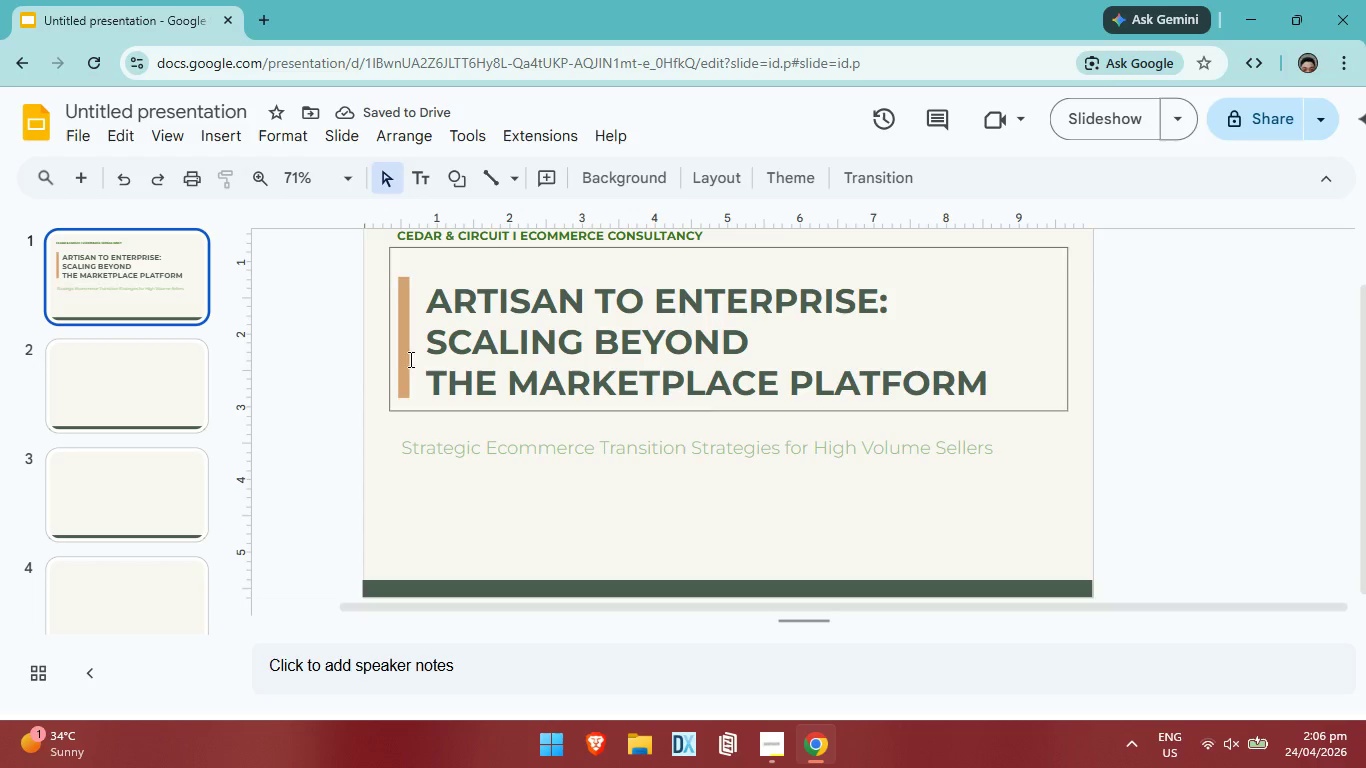 
left_click([406, 357])
 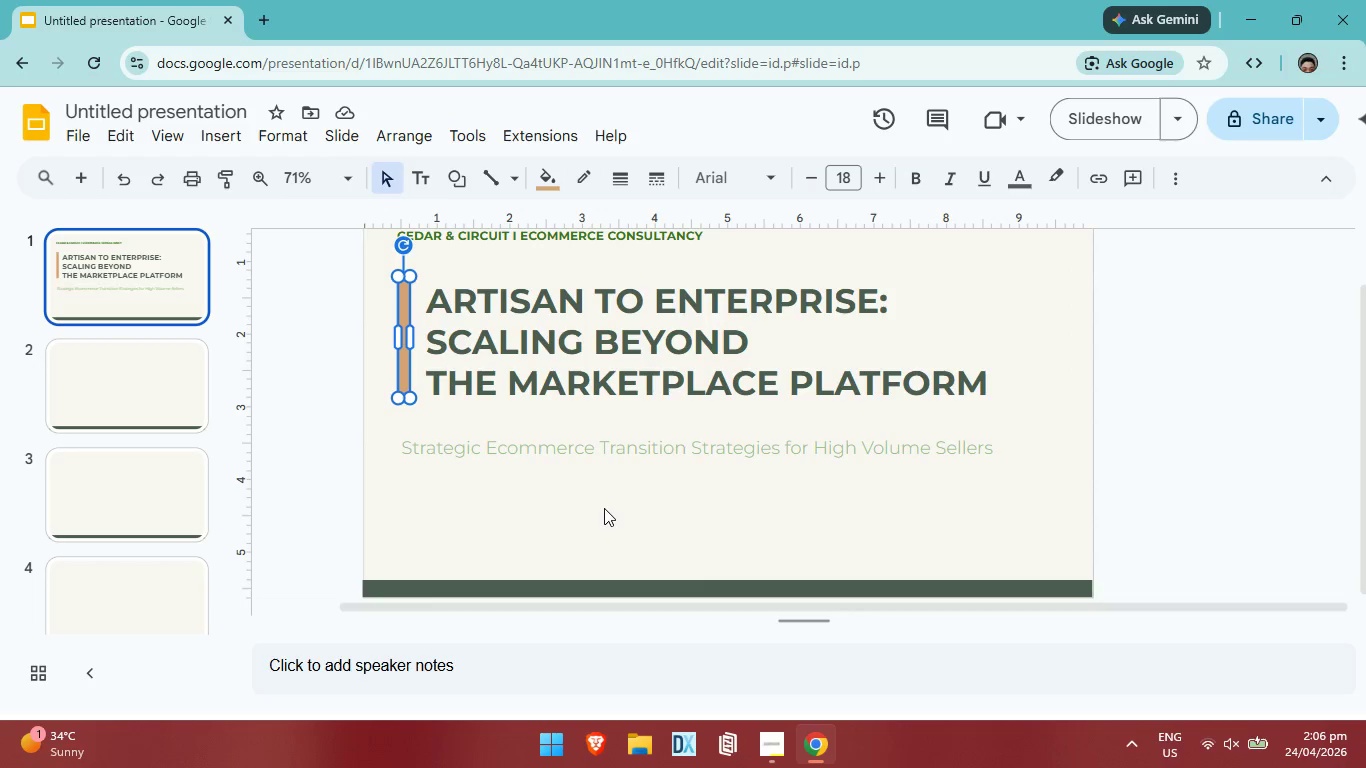 
key(ArrowDown)
 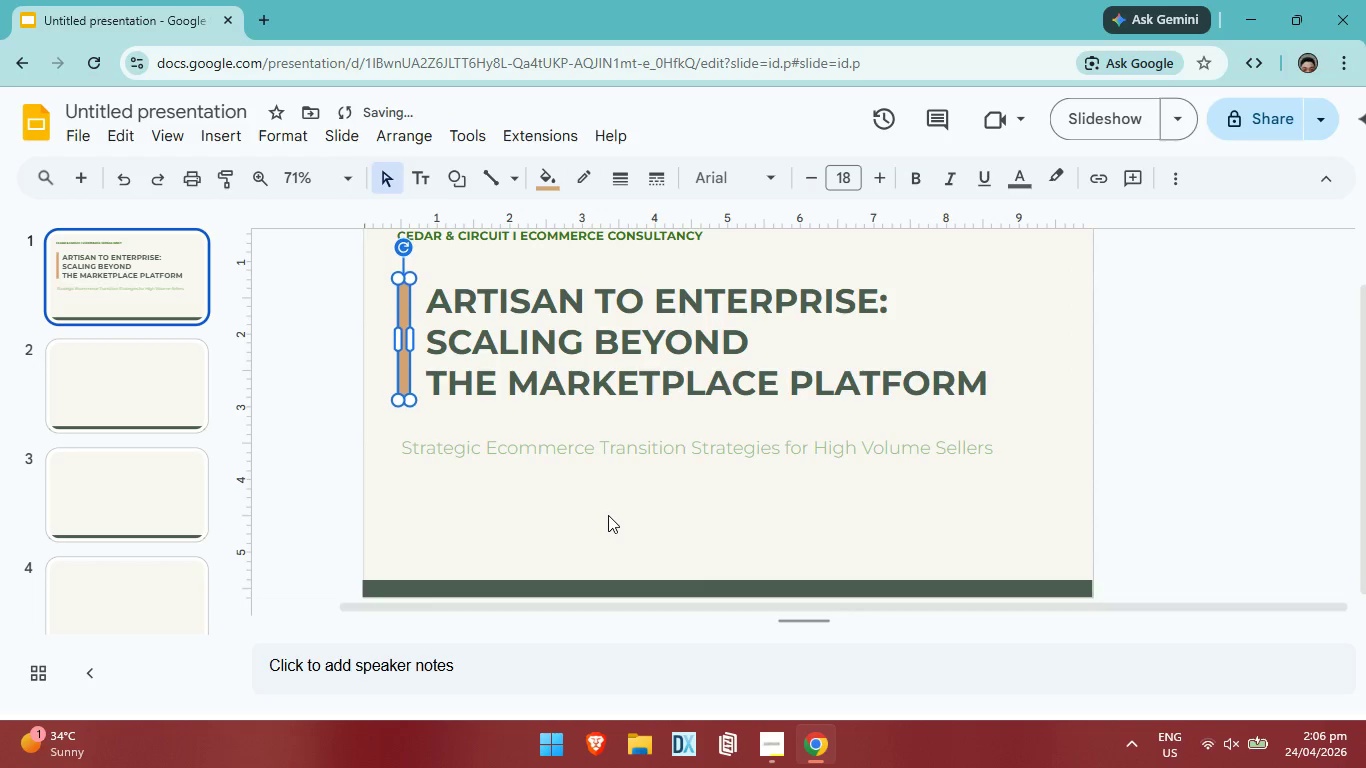 
key(ArrowDown)
 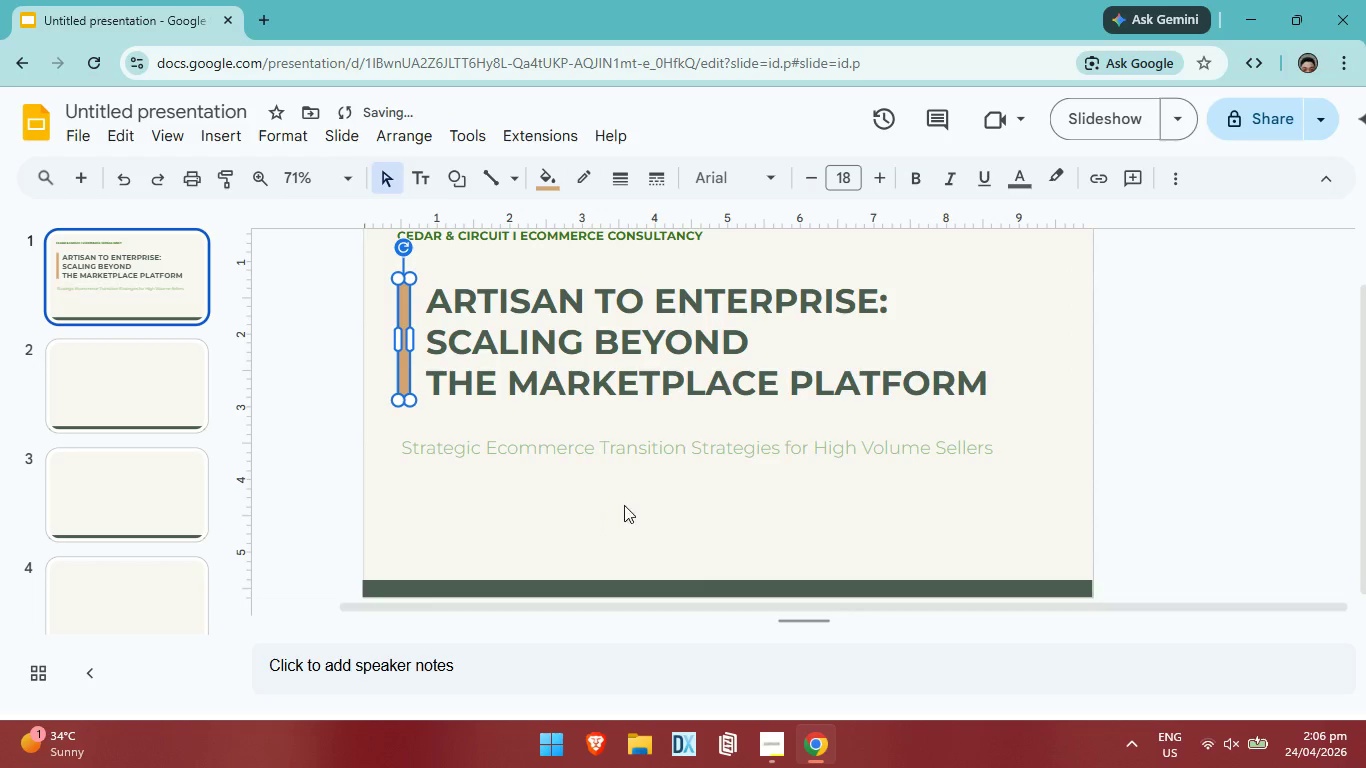 
key(ArrowDown)
 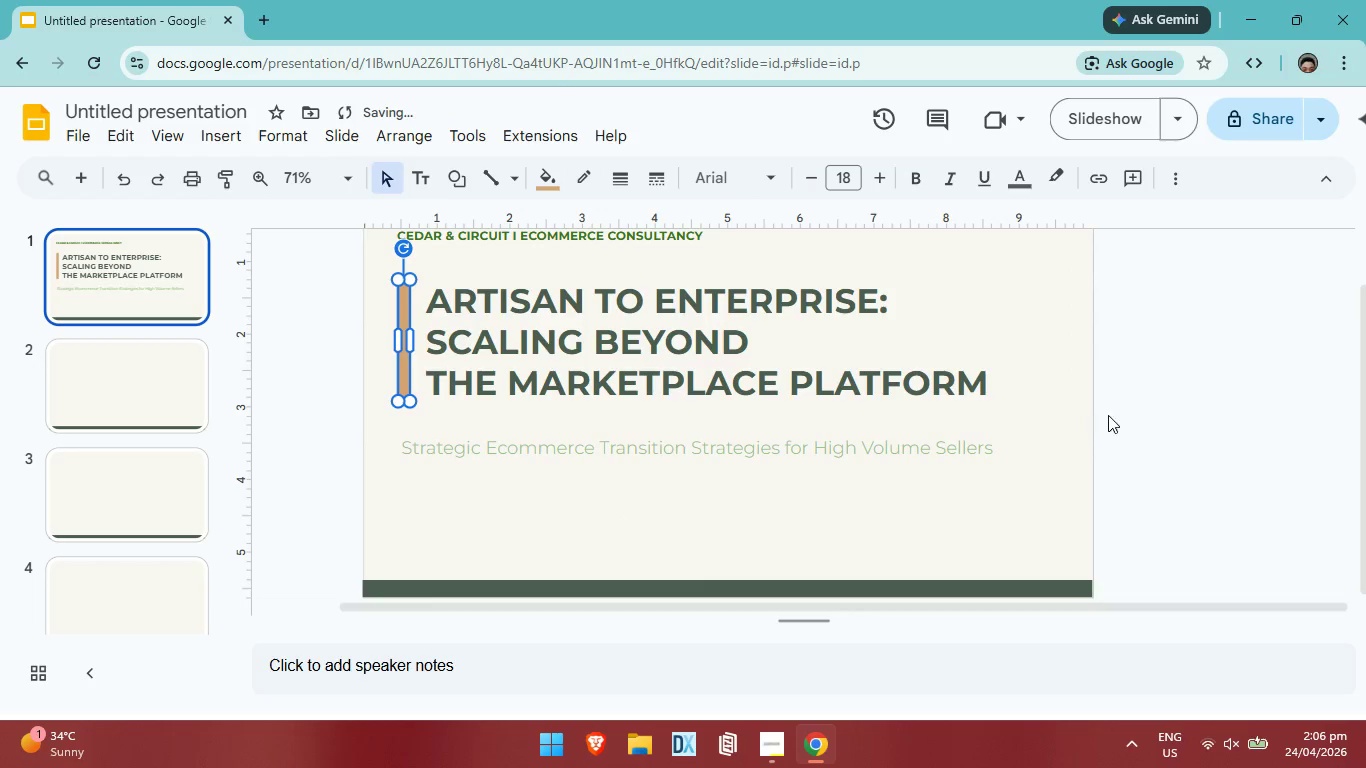 
left_click([1109, 411])
 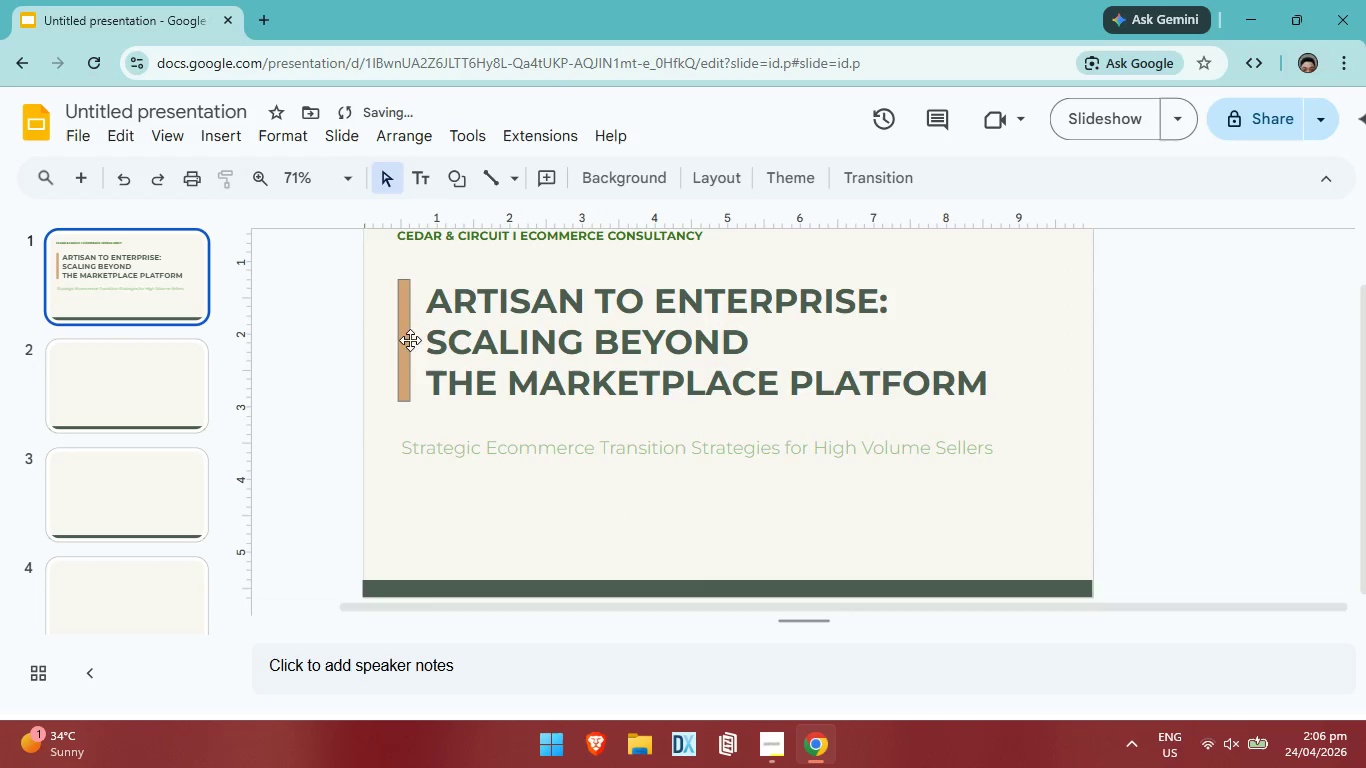 
left_click([407, 337])
 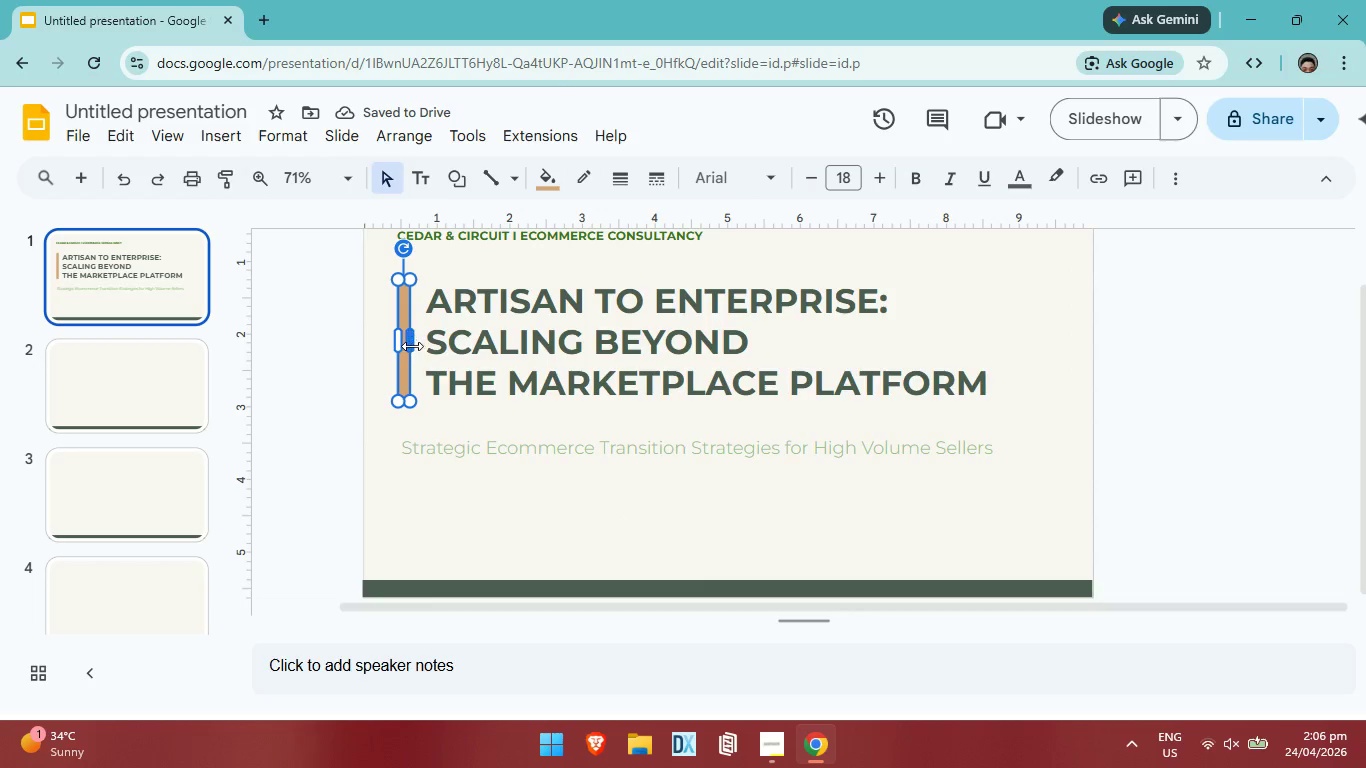 
left_click_drag(start_coordinate=[411, 344], to_coordinate=[405, 343])
 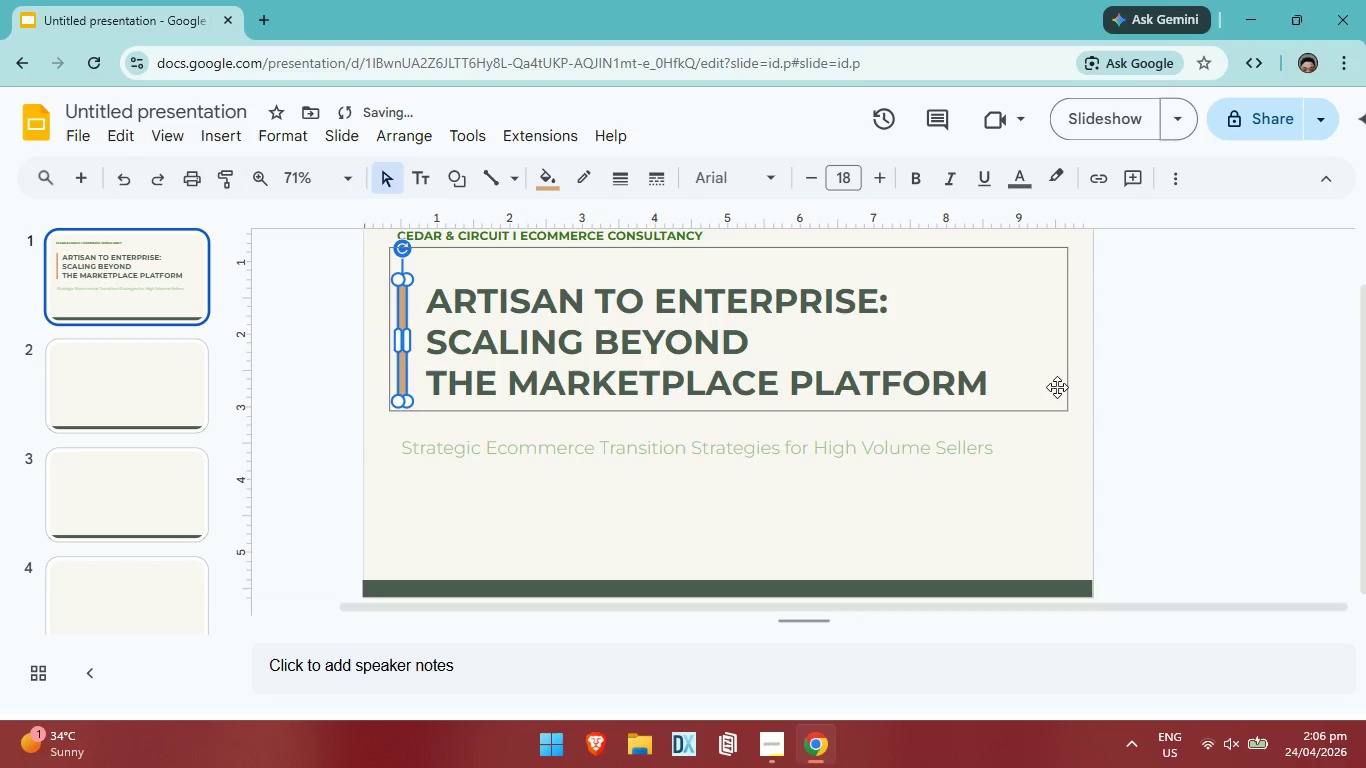 
left_click([1110, 390])
 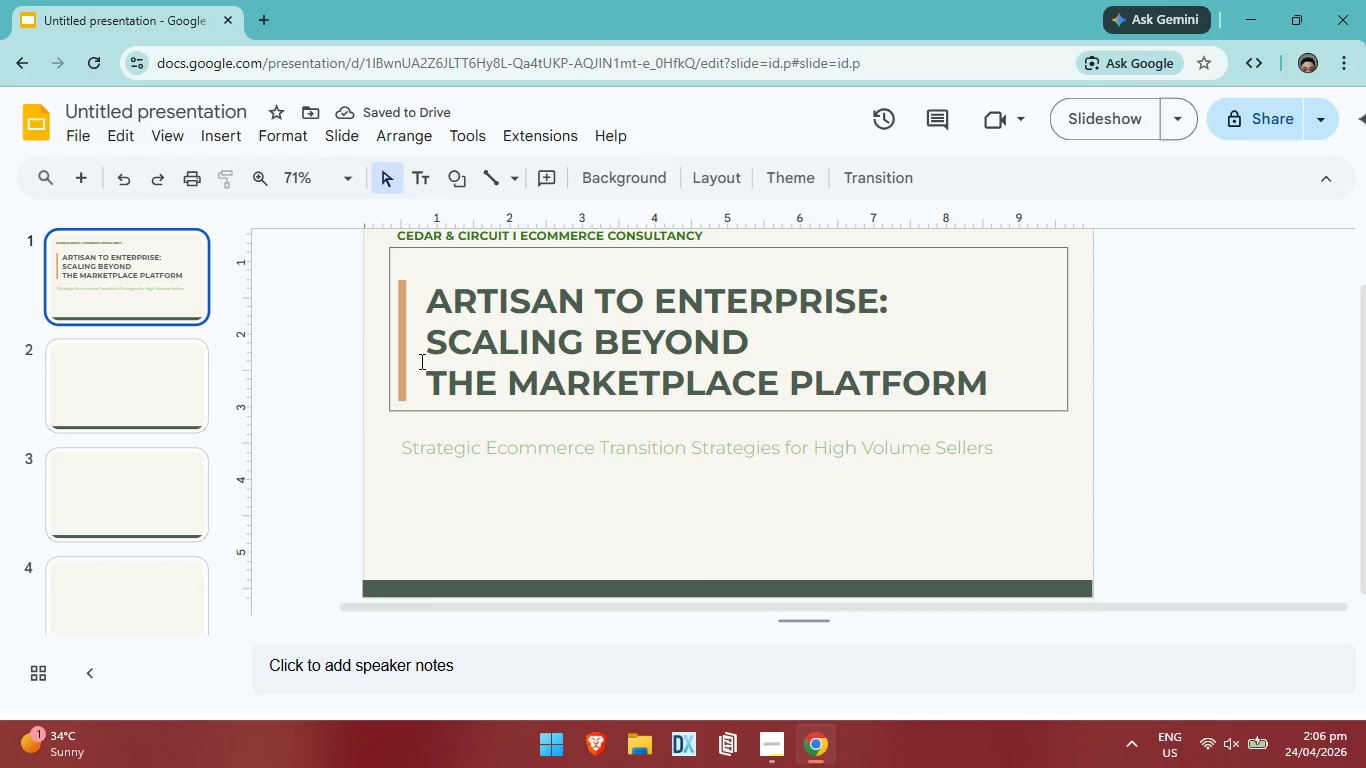 
left_click([404, 350])
 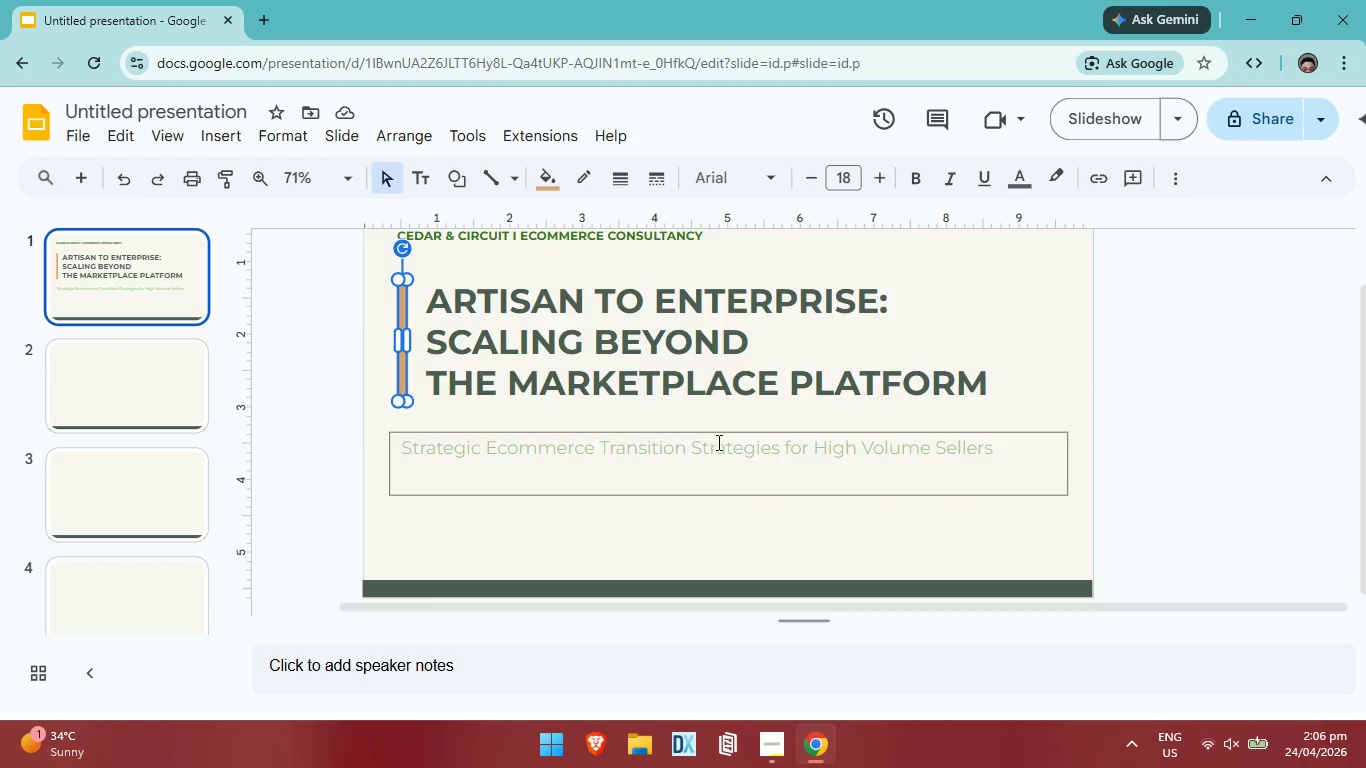 
key(ArrowDown)
 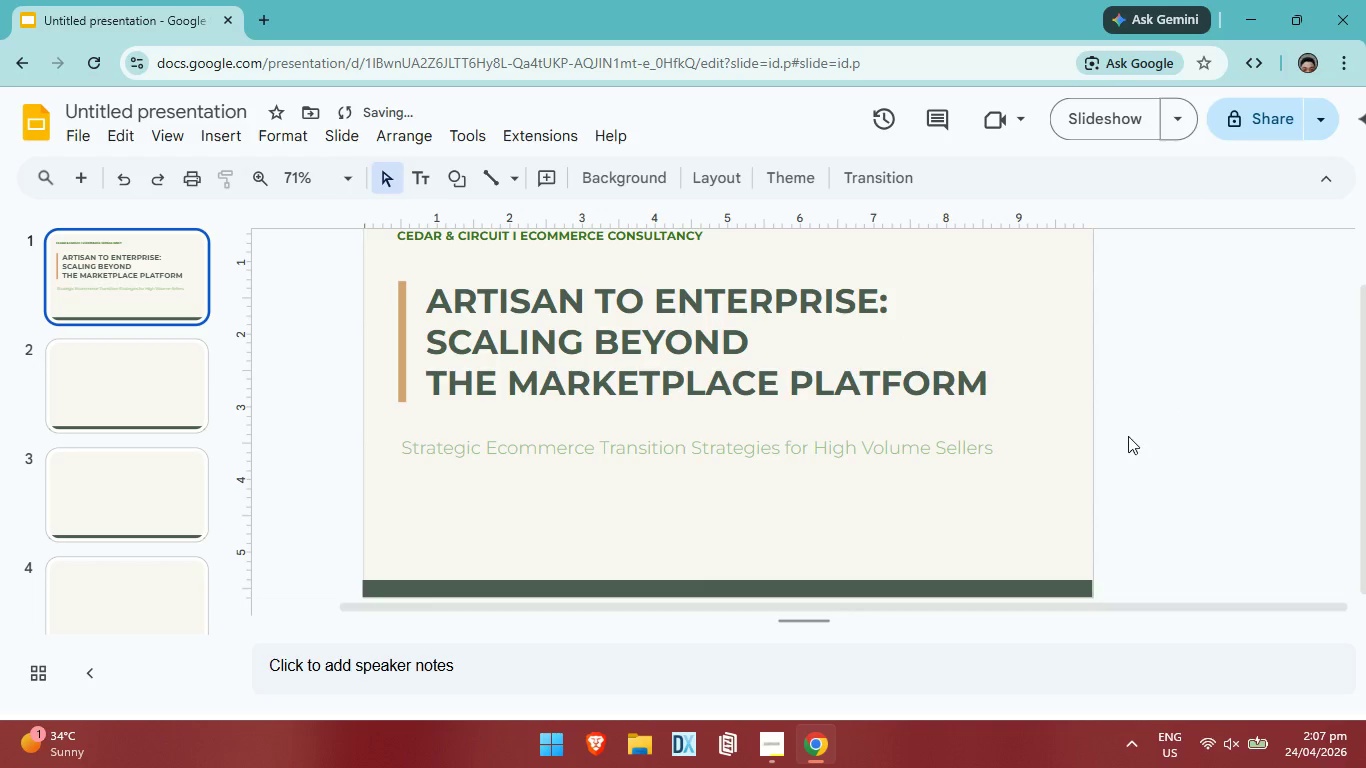 
key(Alt+AltLeft)
 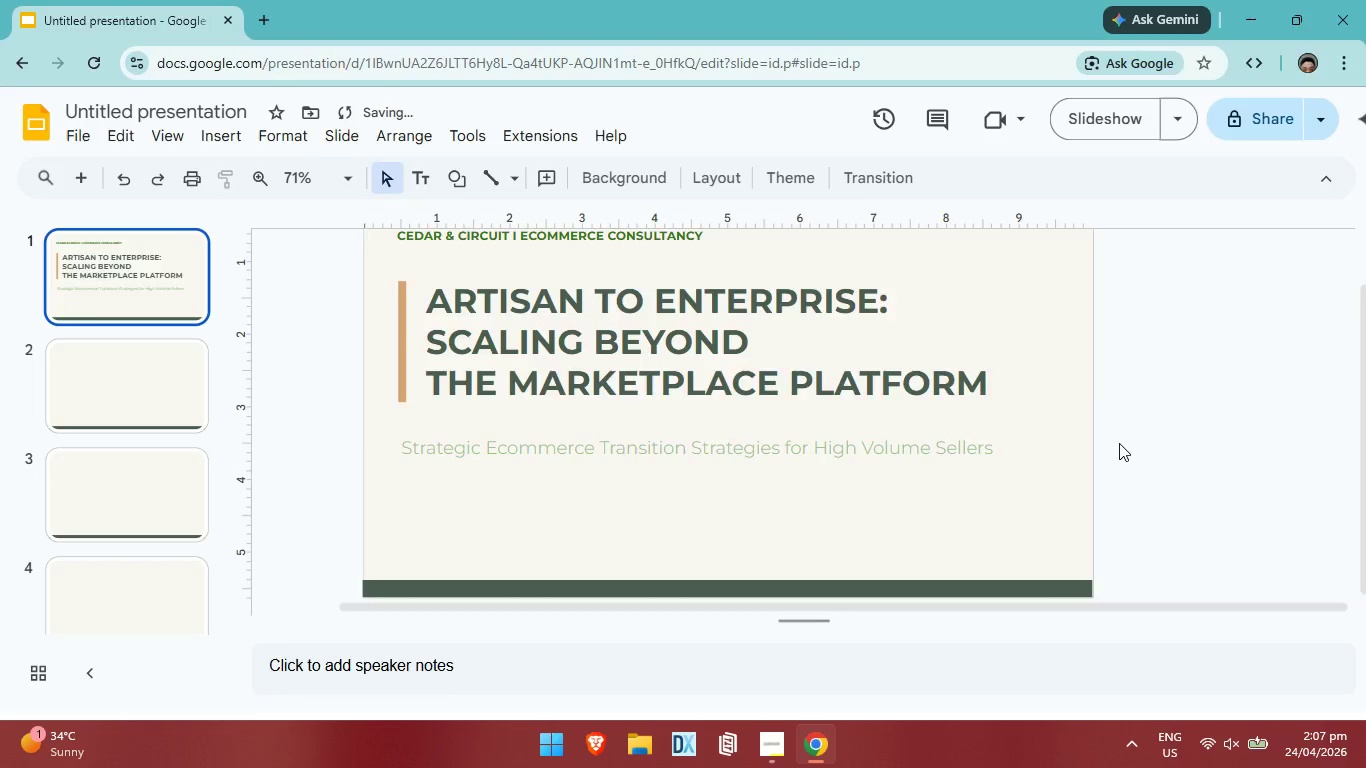 
key(Alt+Tab)